 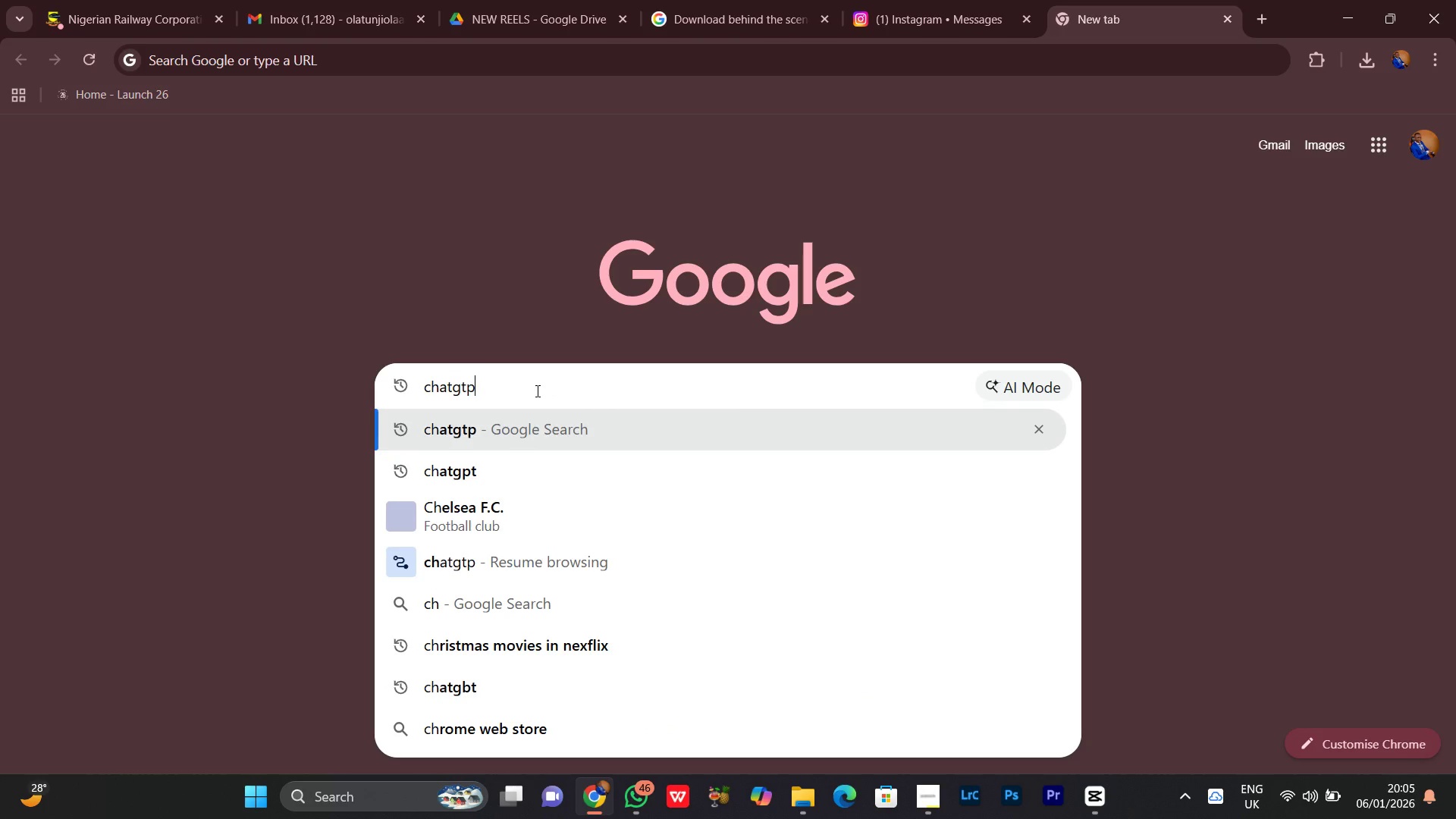 
key(Enter)
 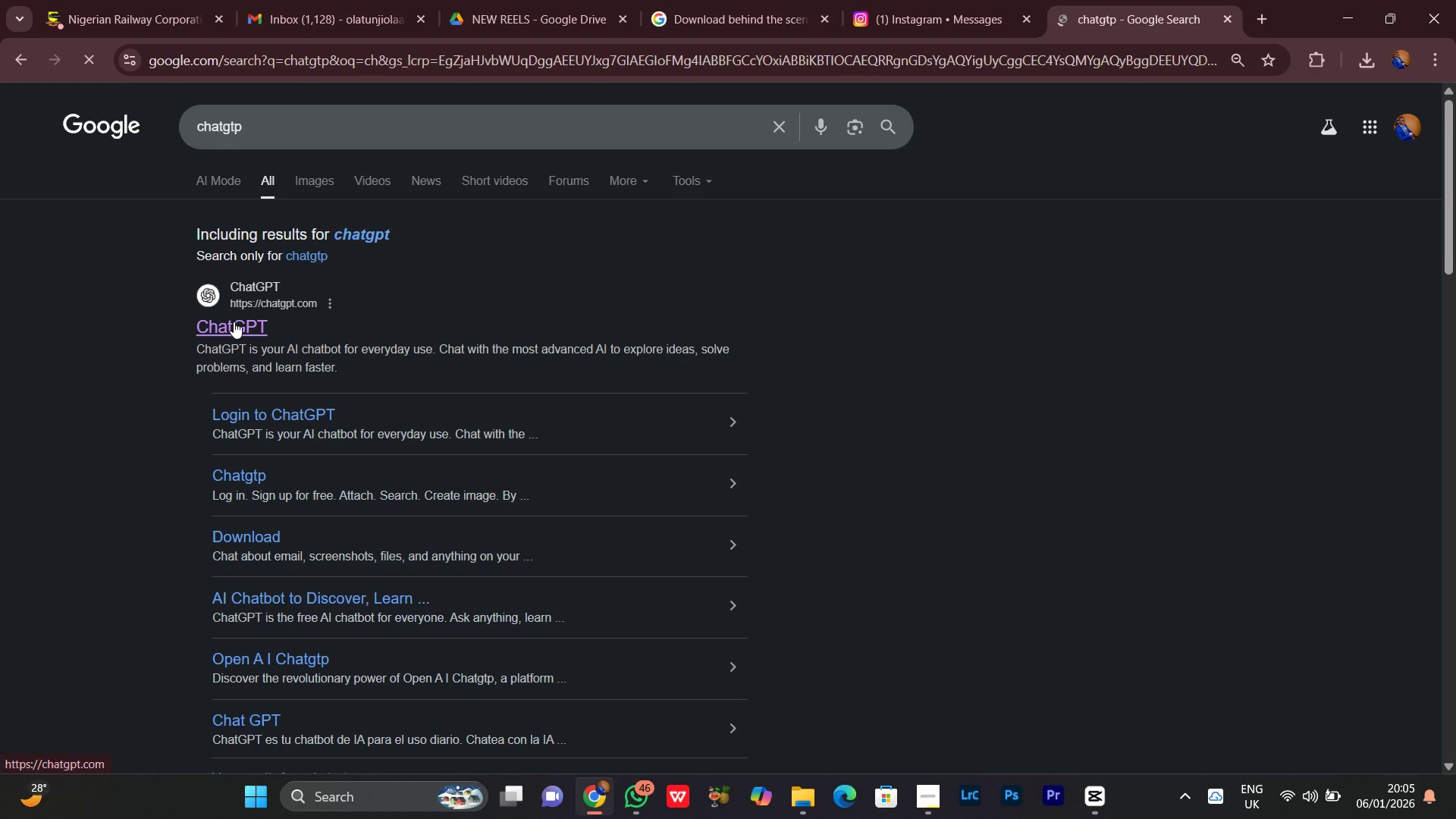 
mouse_move([281, 370])
 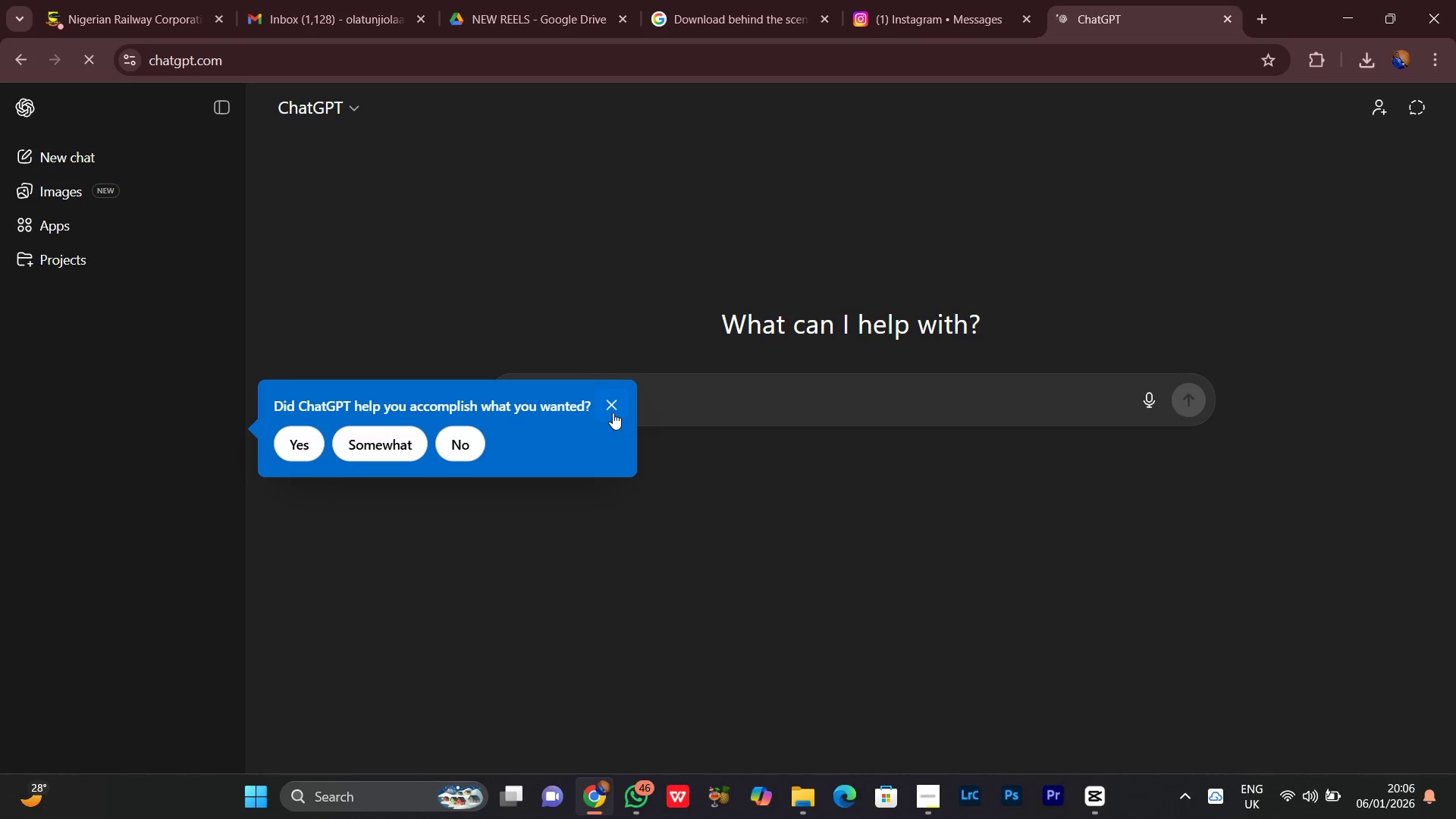 
left_click([610, 408])
 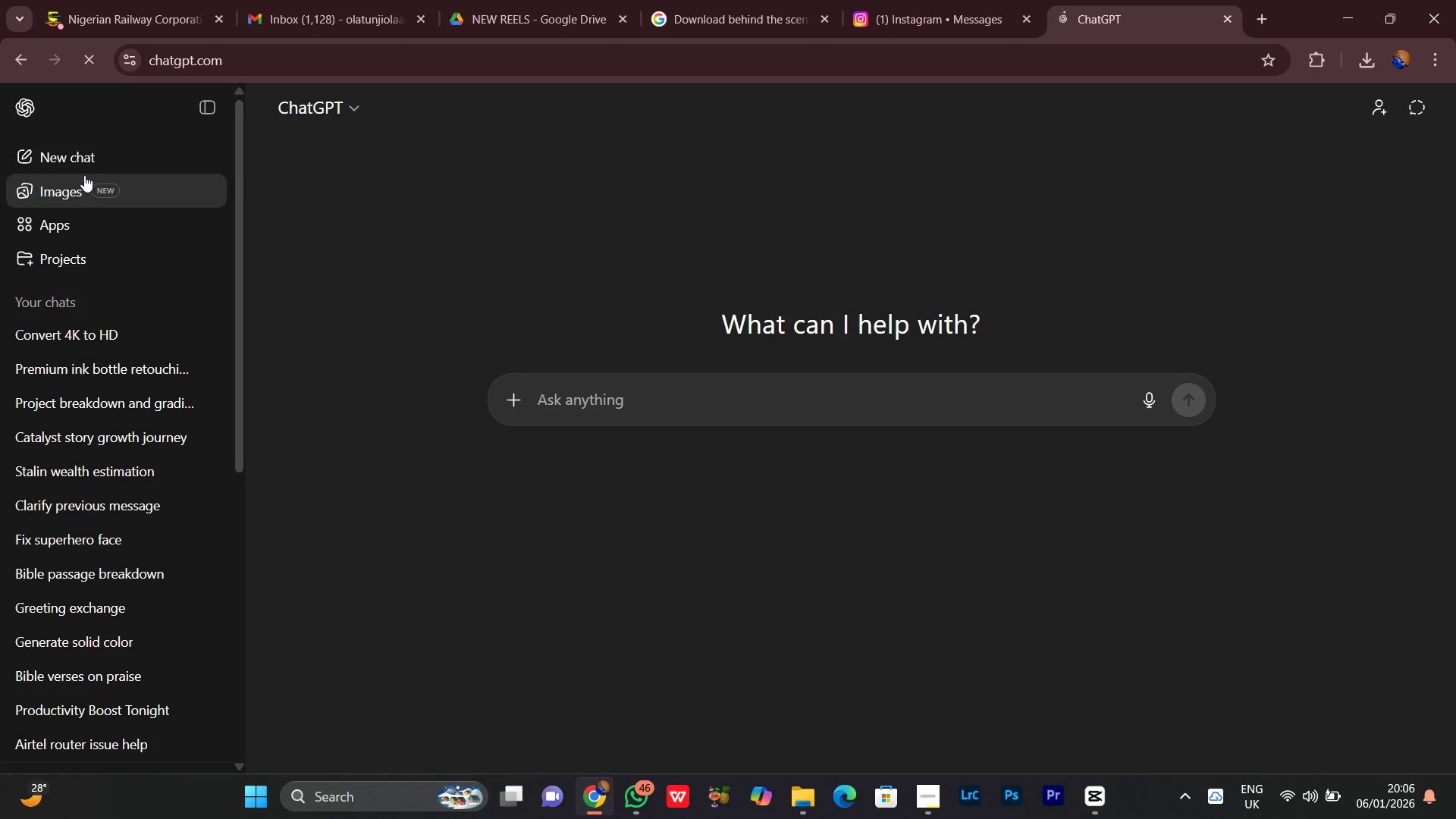 
left_click([69, 331])
 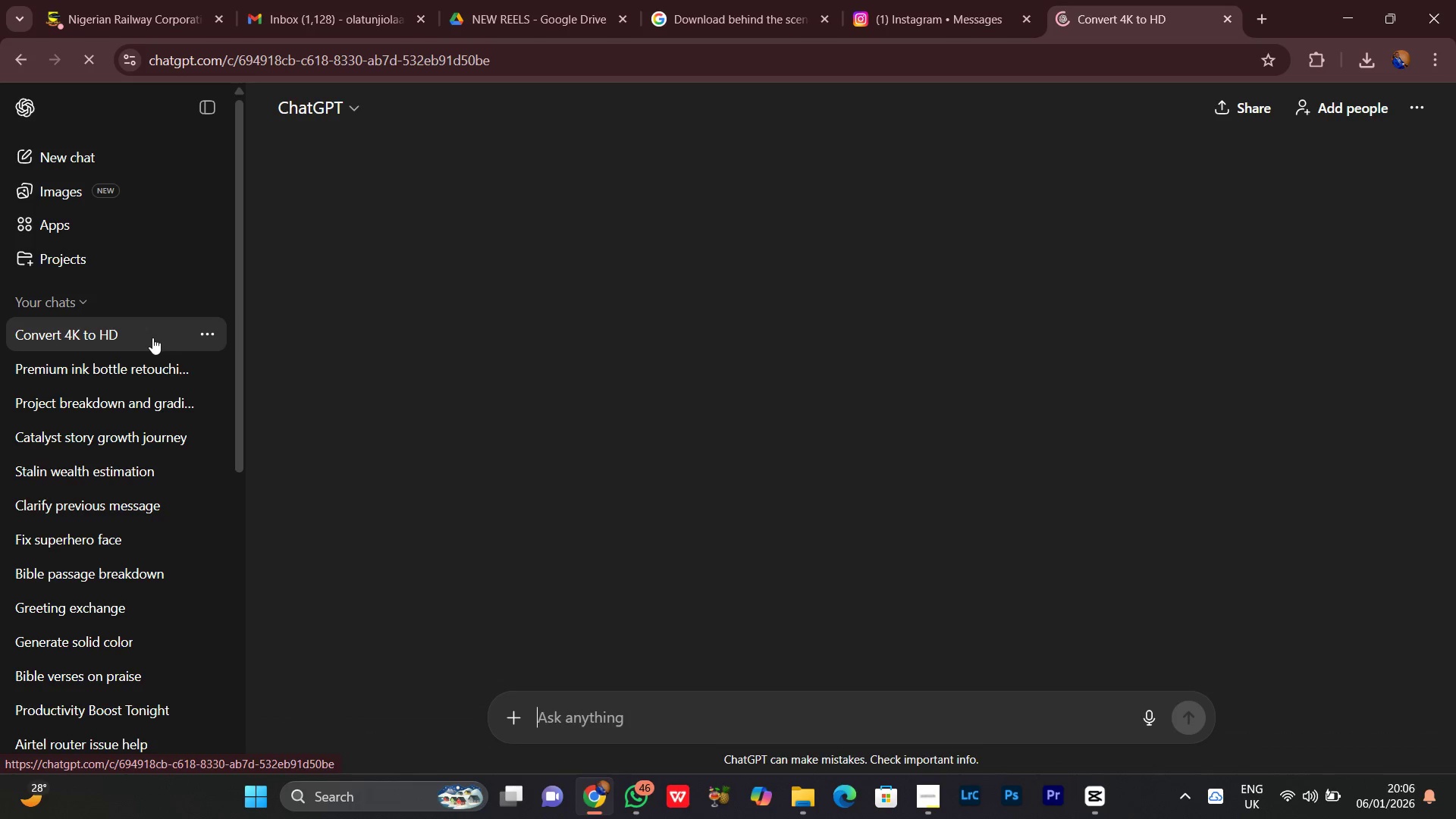 
wait(11.3)
 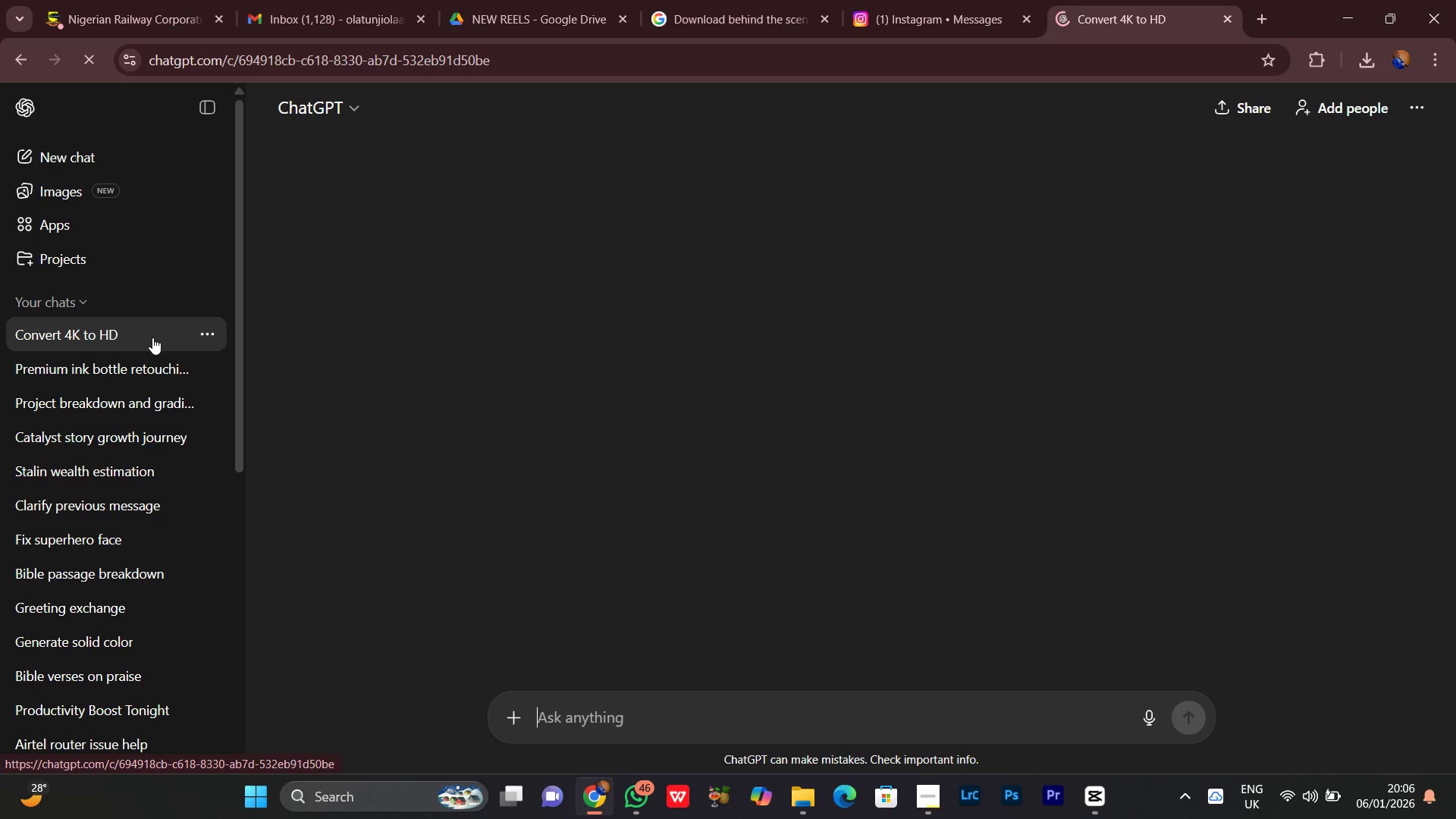 
scroll: coordinate [1025, 366], scroll_direction: down, amount: 18.0
 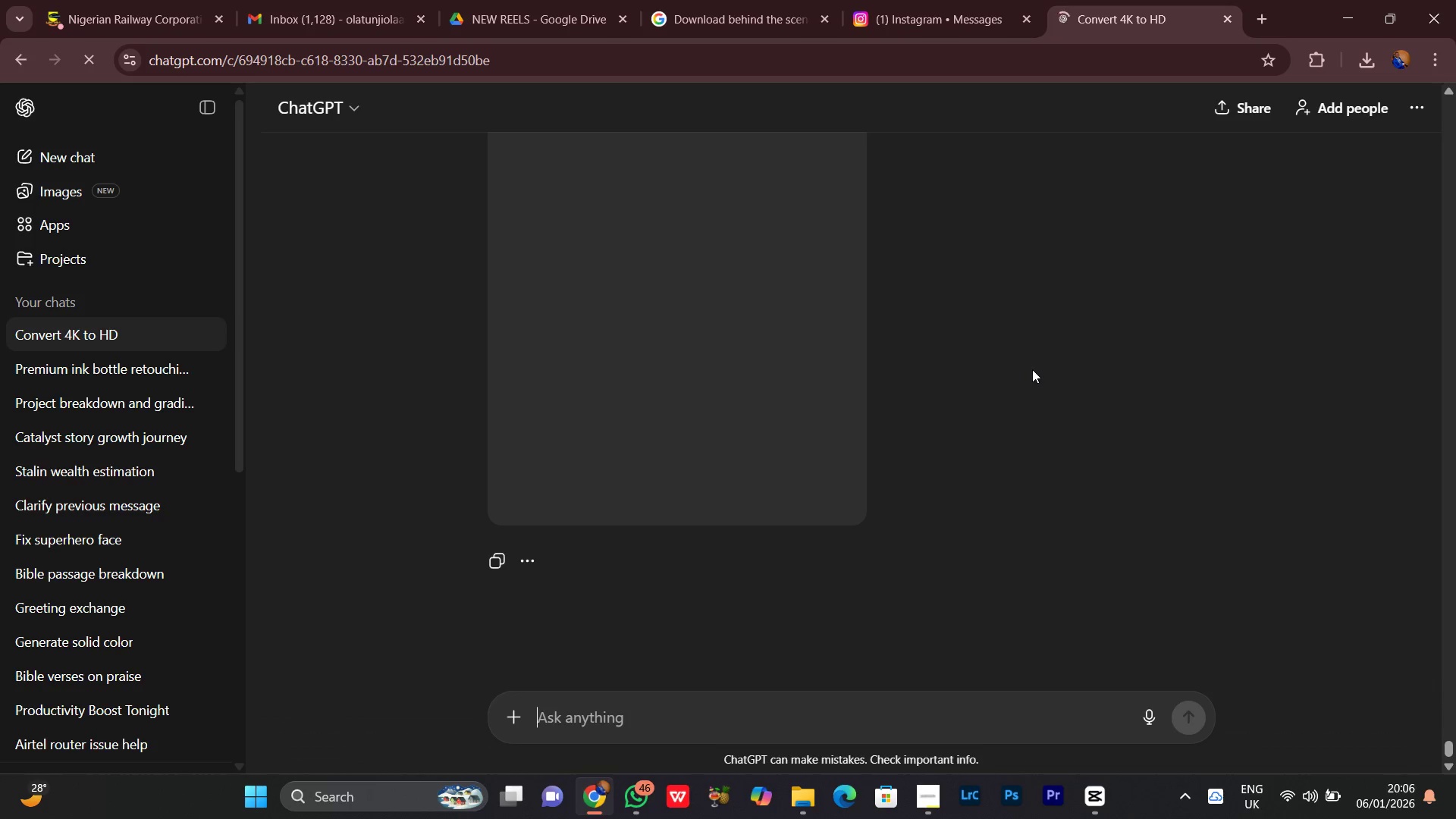 
wait(5.75)
 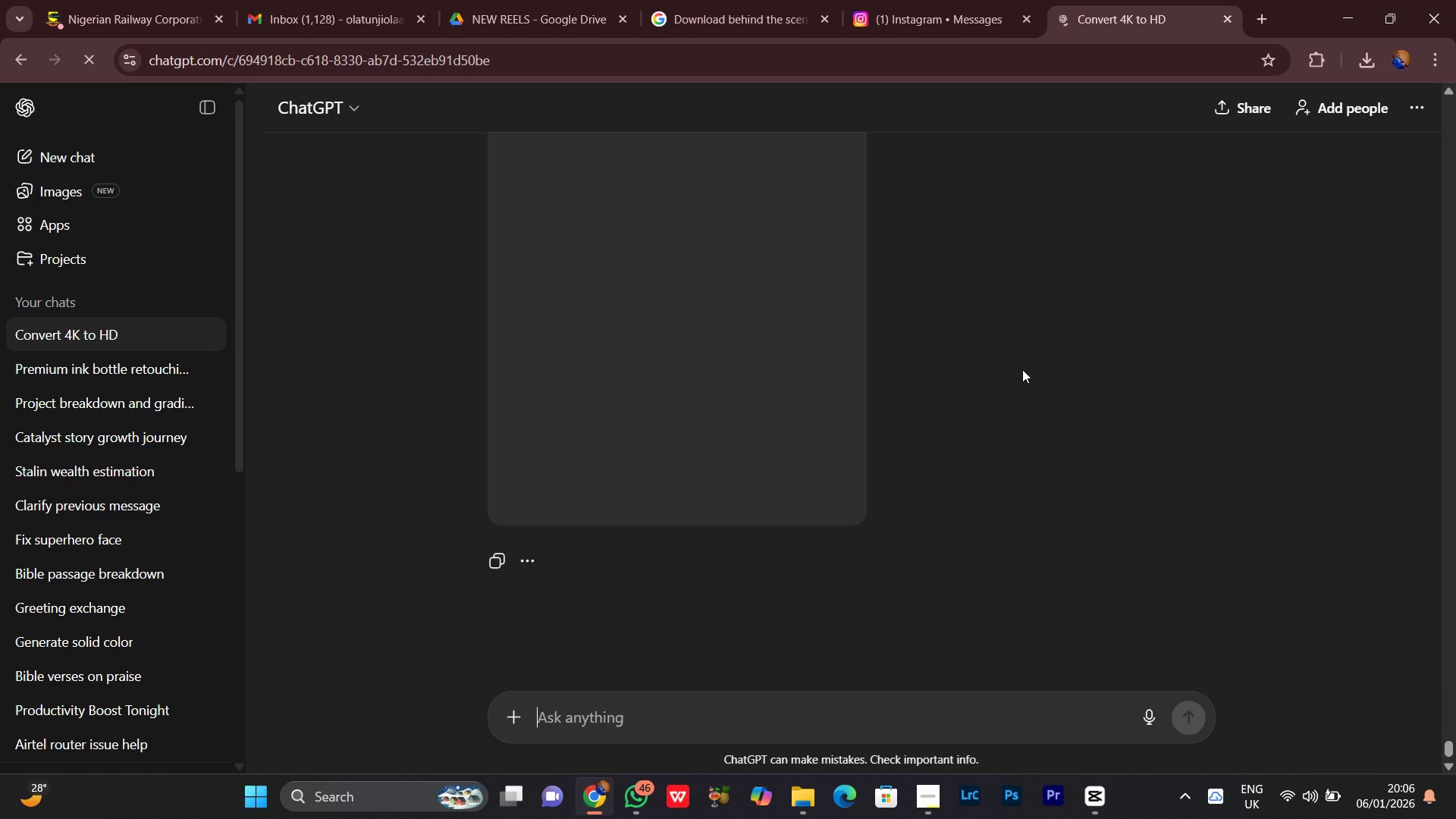 
scroll: coordinate [1009, 372], scroll_direction: down, amount: 4.0
 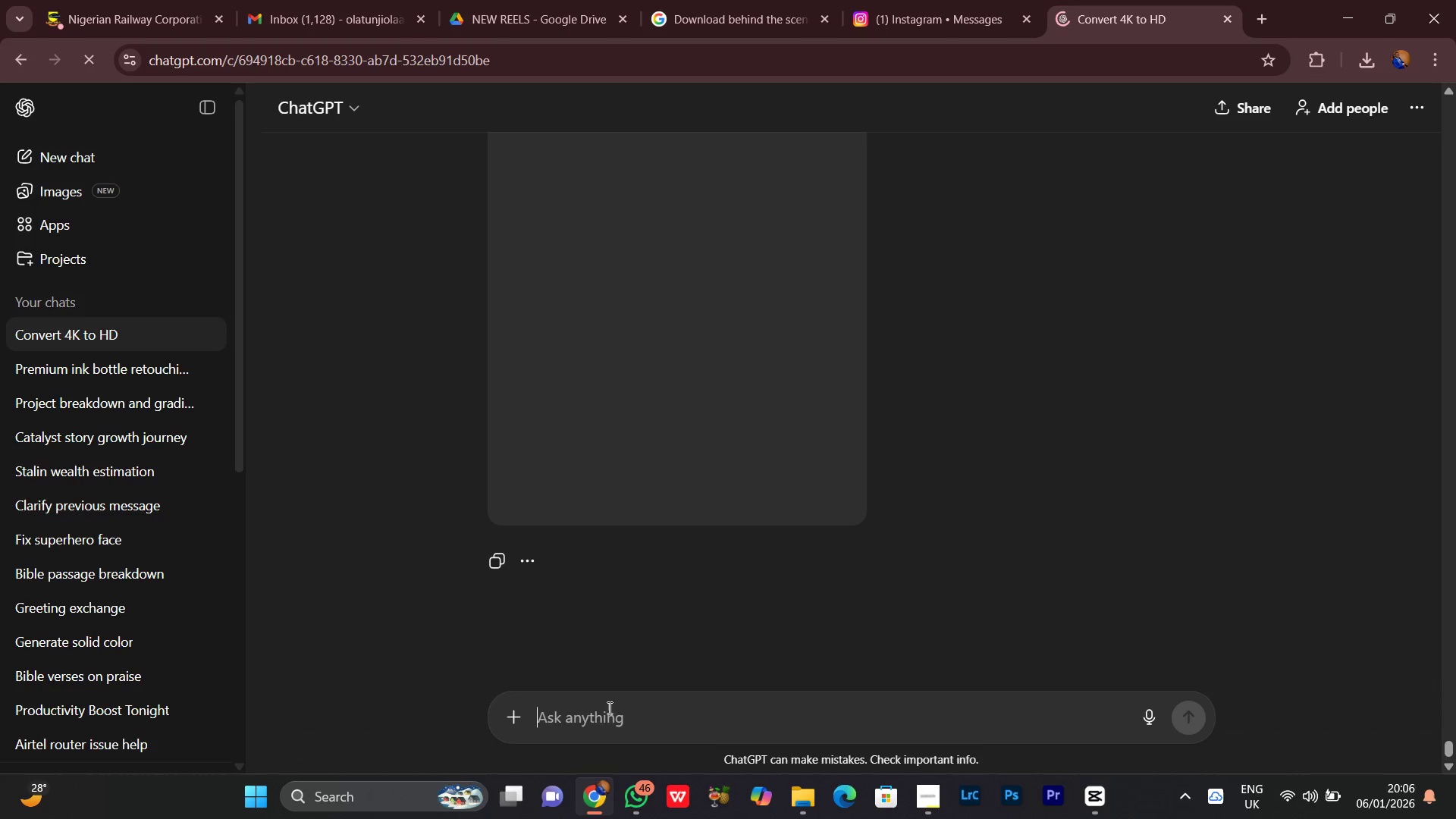 
left_click([566, 728])
 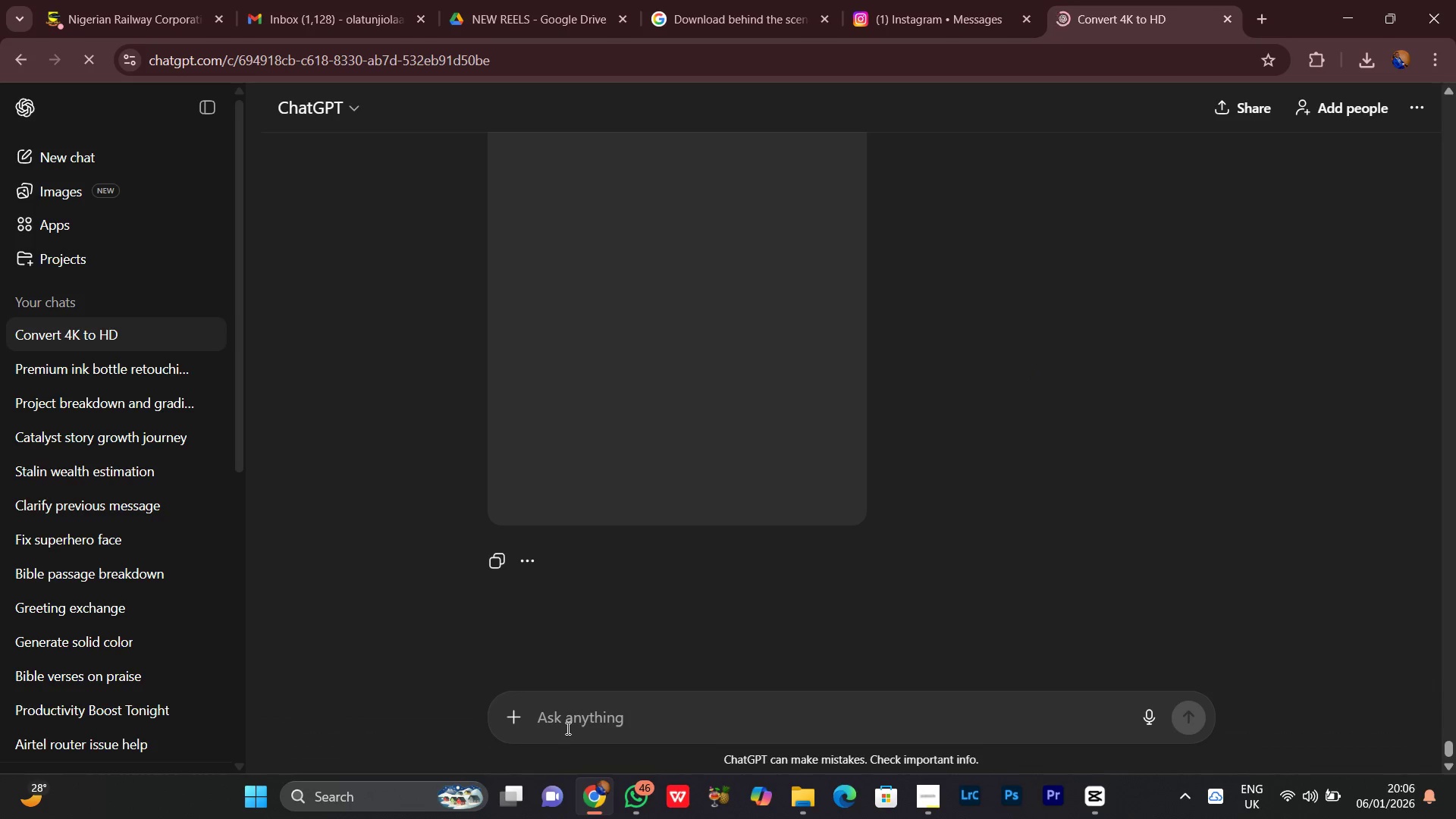 
double_click([566, 726])
 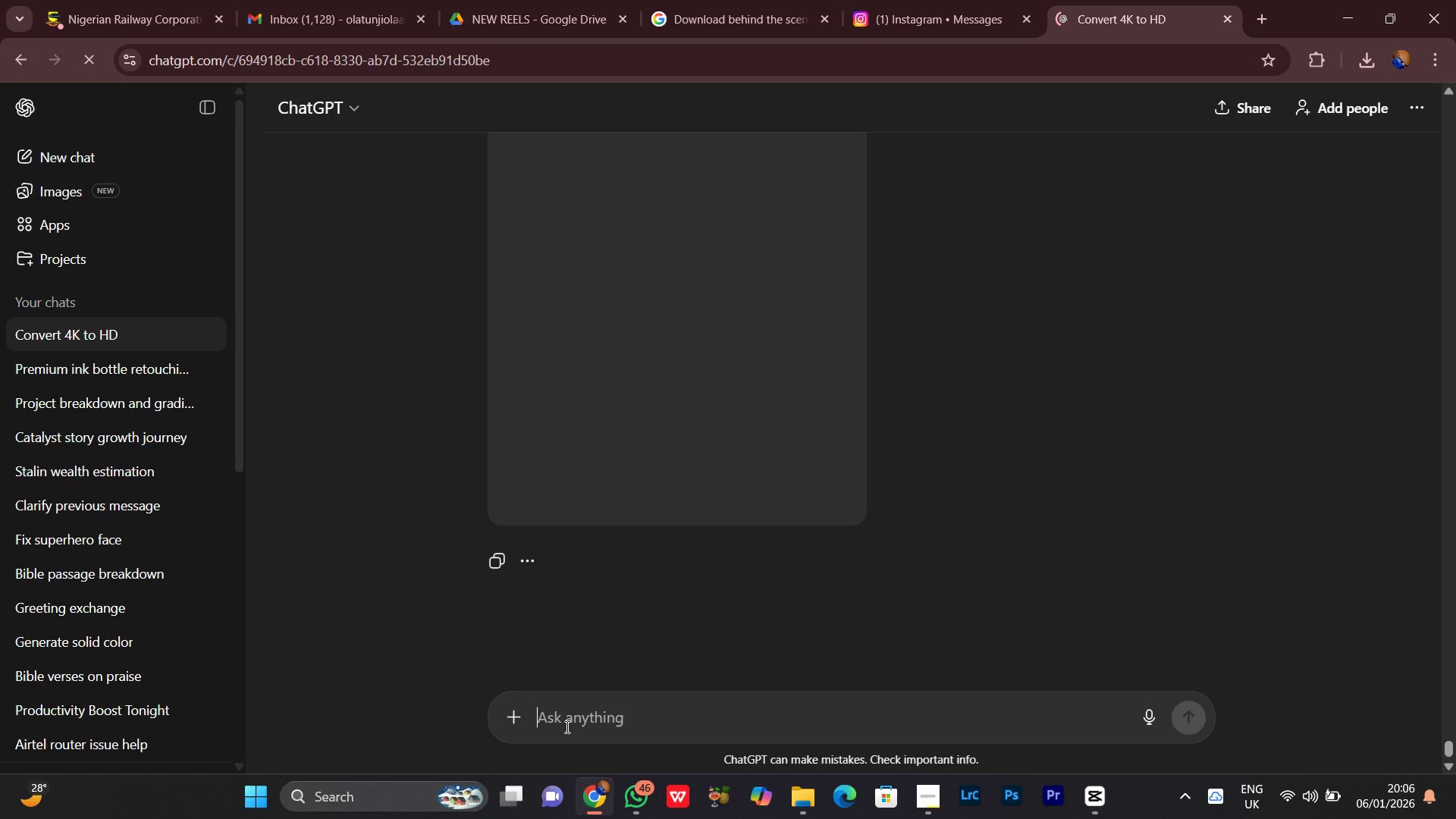 
triple_click([566, 726])
 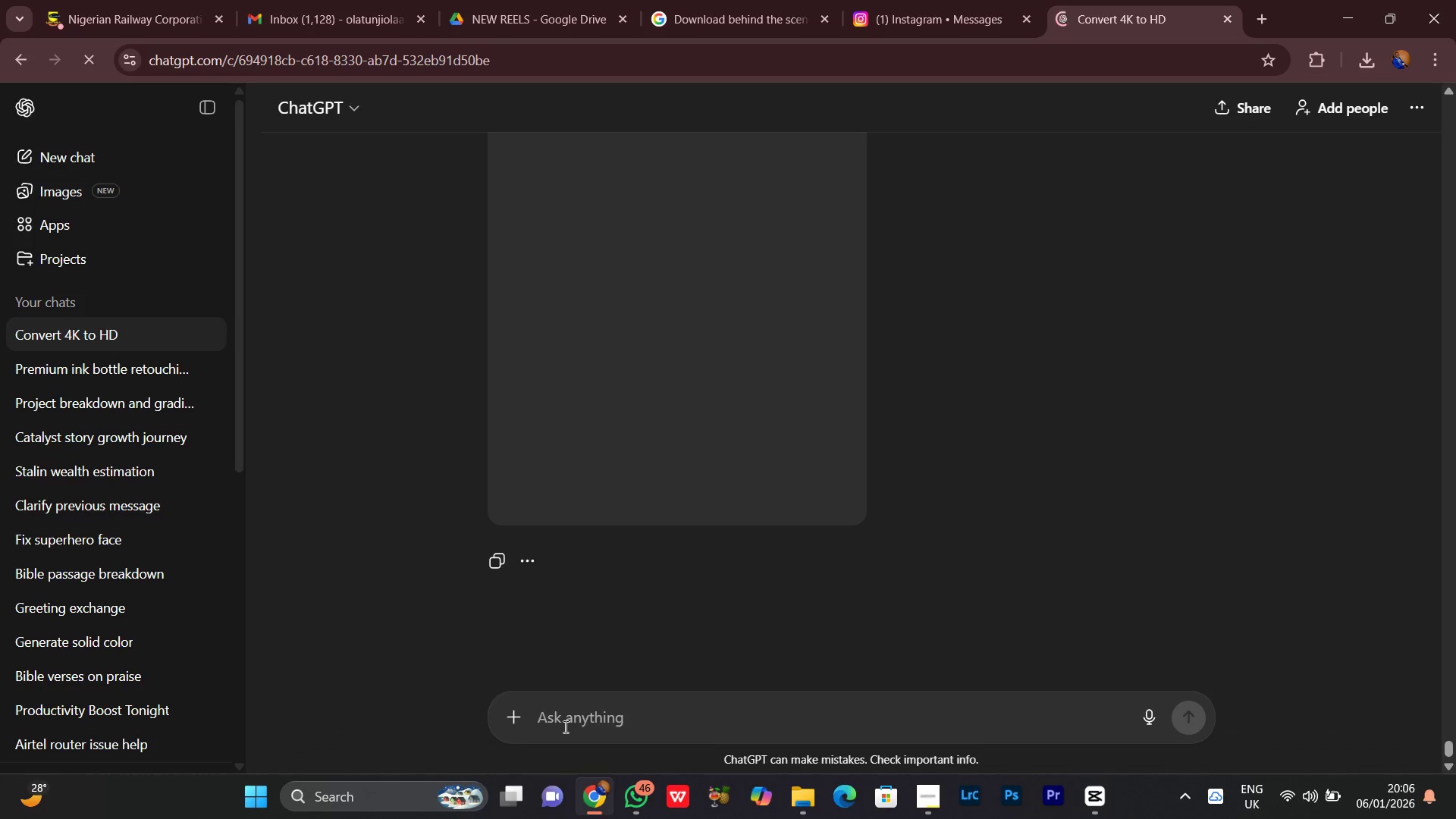 
type(help bree)
key(Backspace)
type(akdown this new brief....... )
 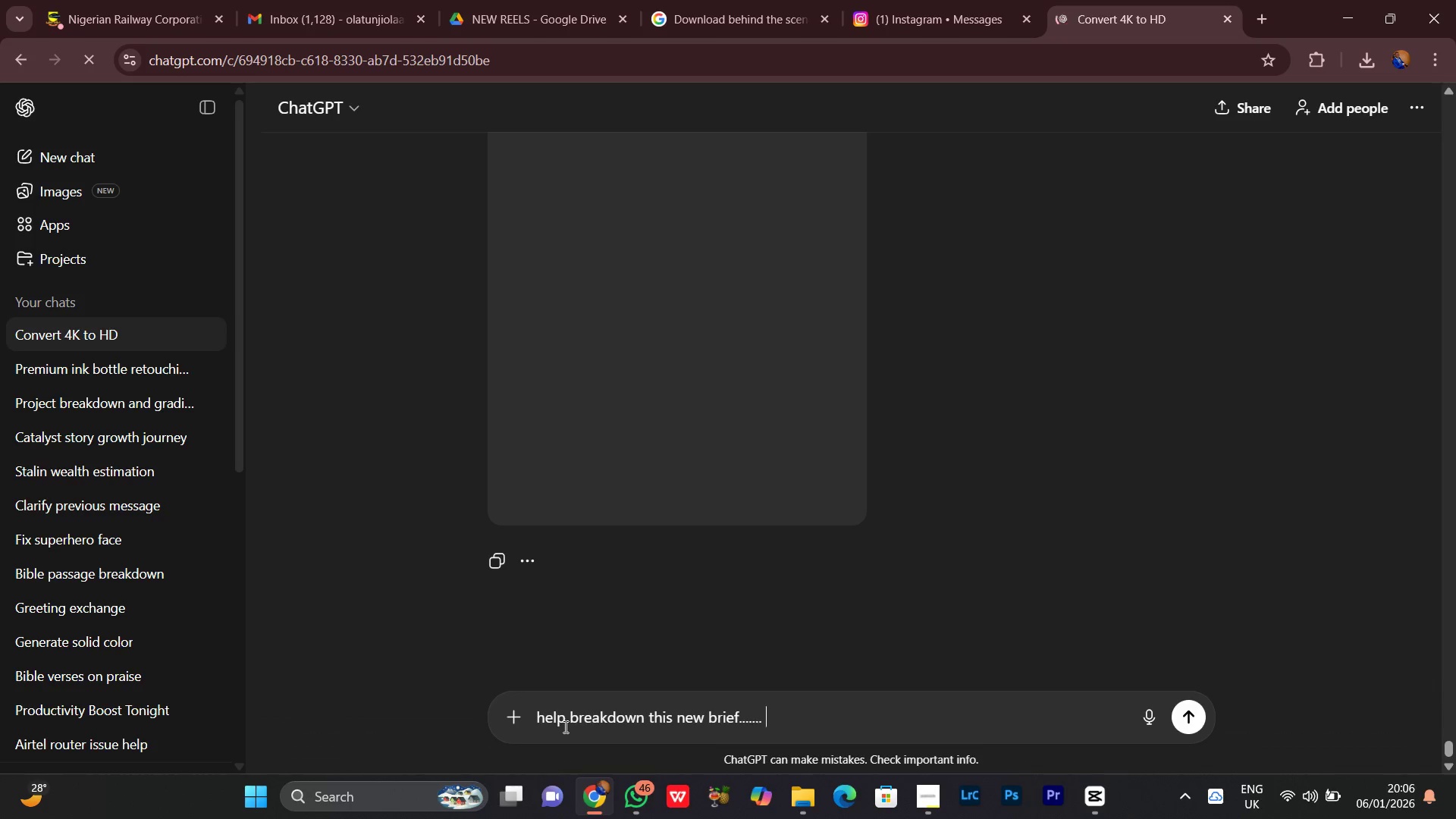 
key(Control+ControlLeft)
 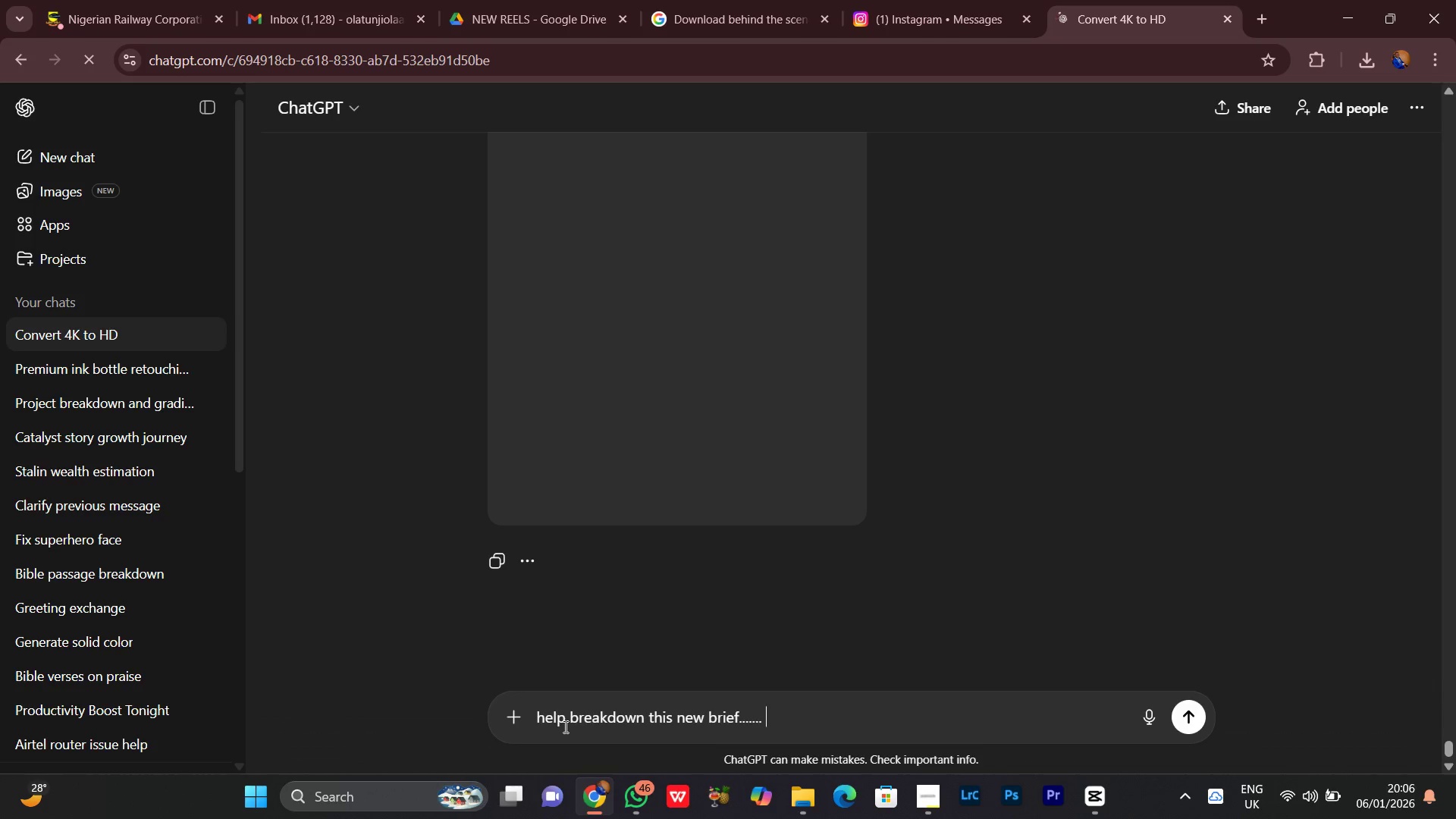 
key(V)
 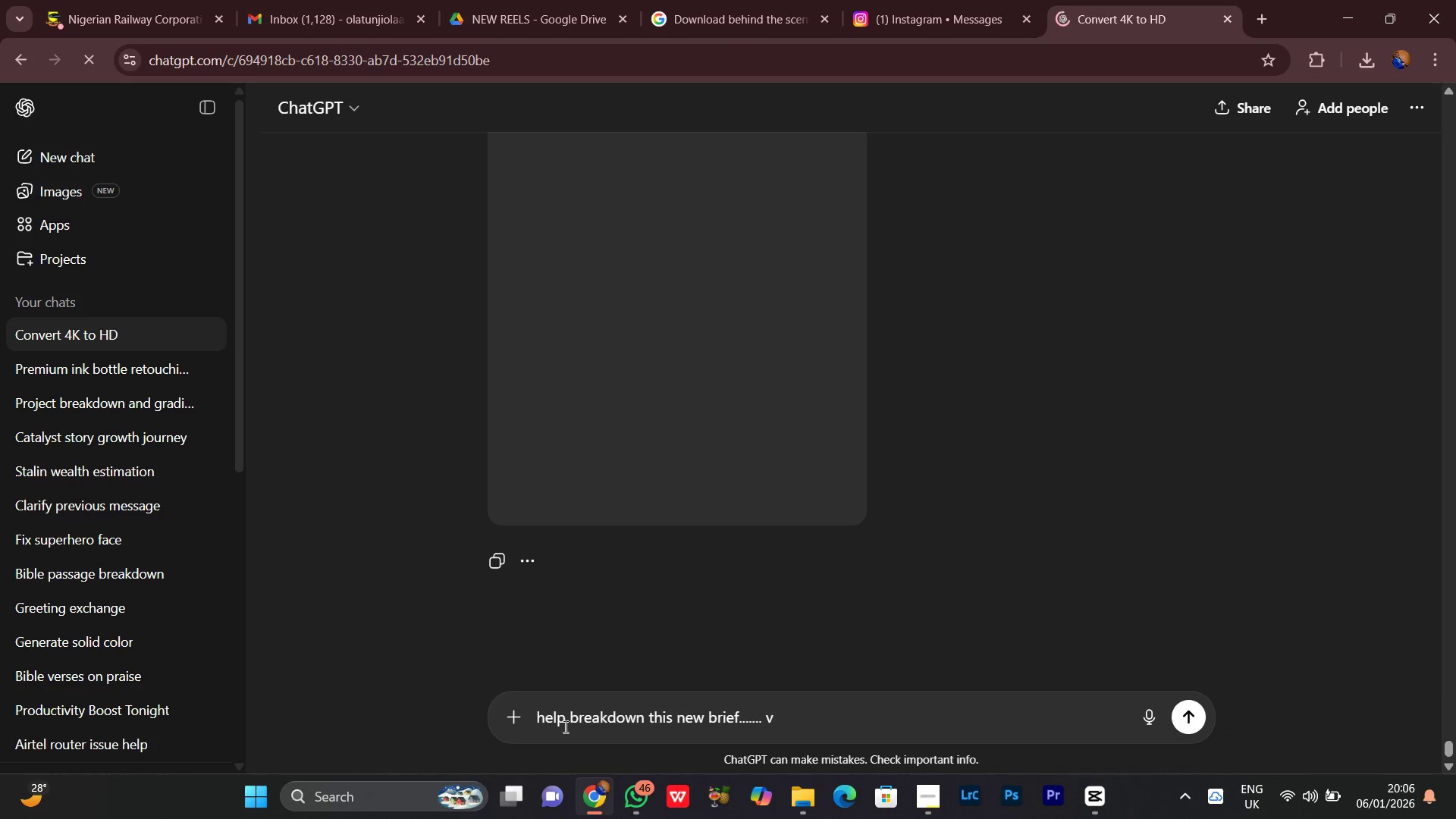 
key(Backspace)
 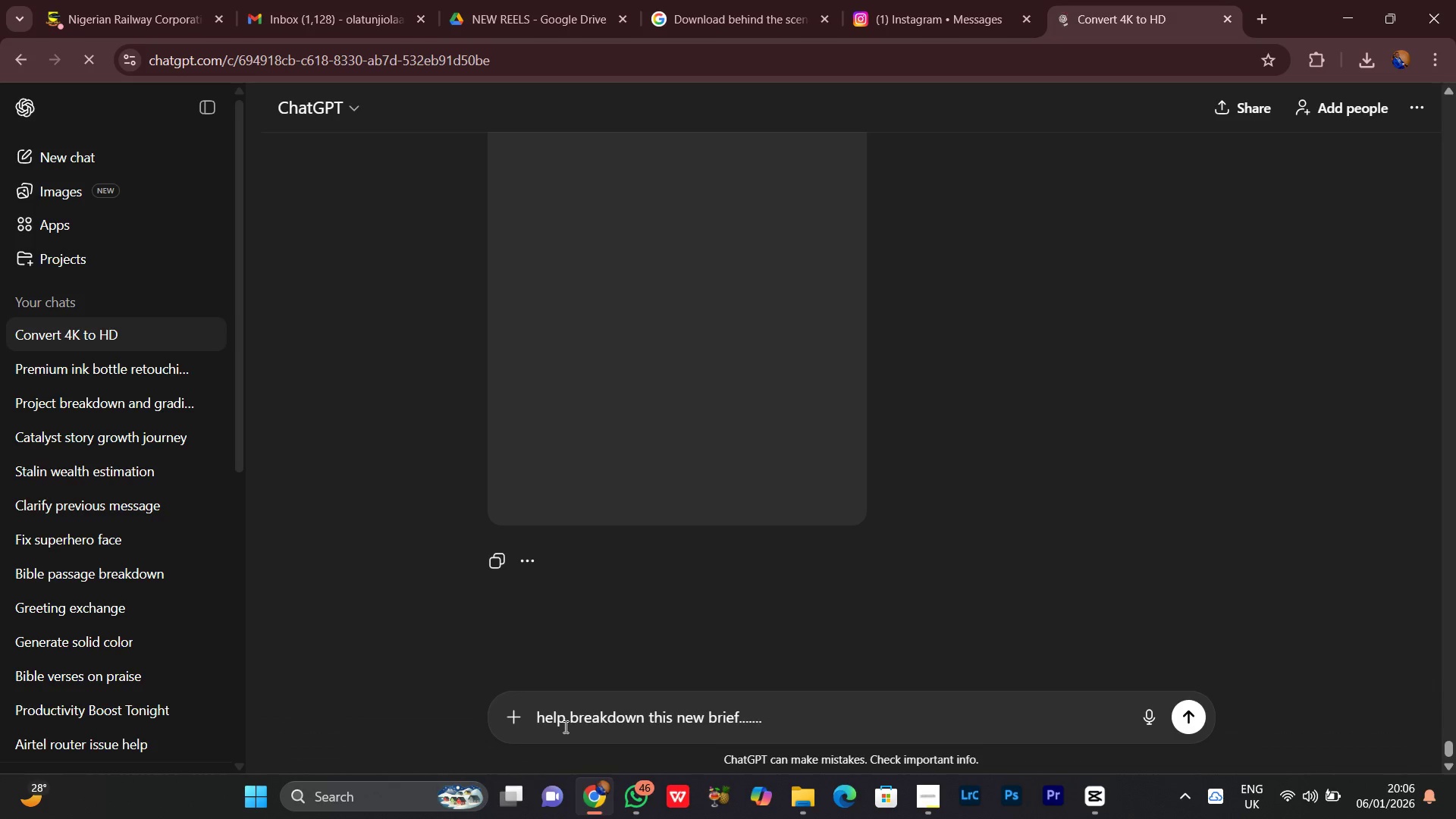 
key(Control+V)
 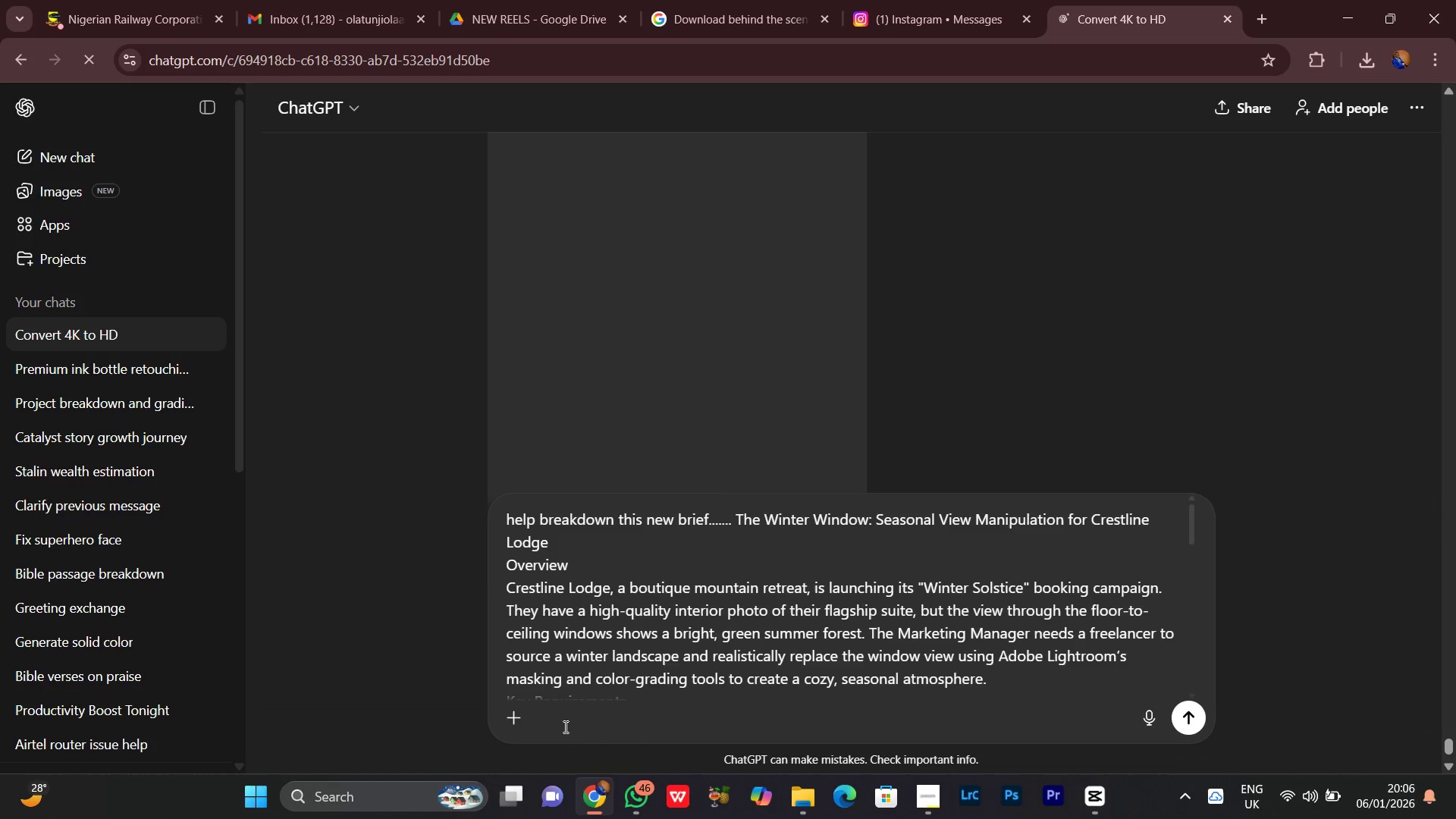 
key(Enter)
 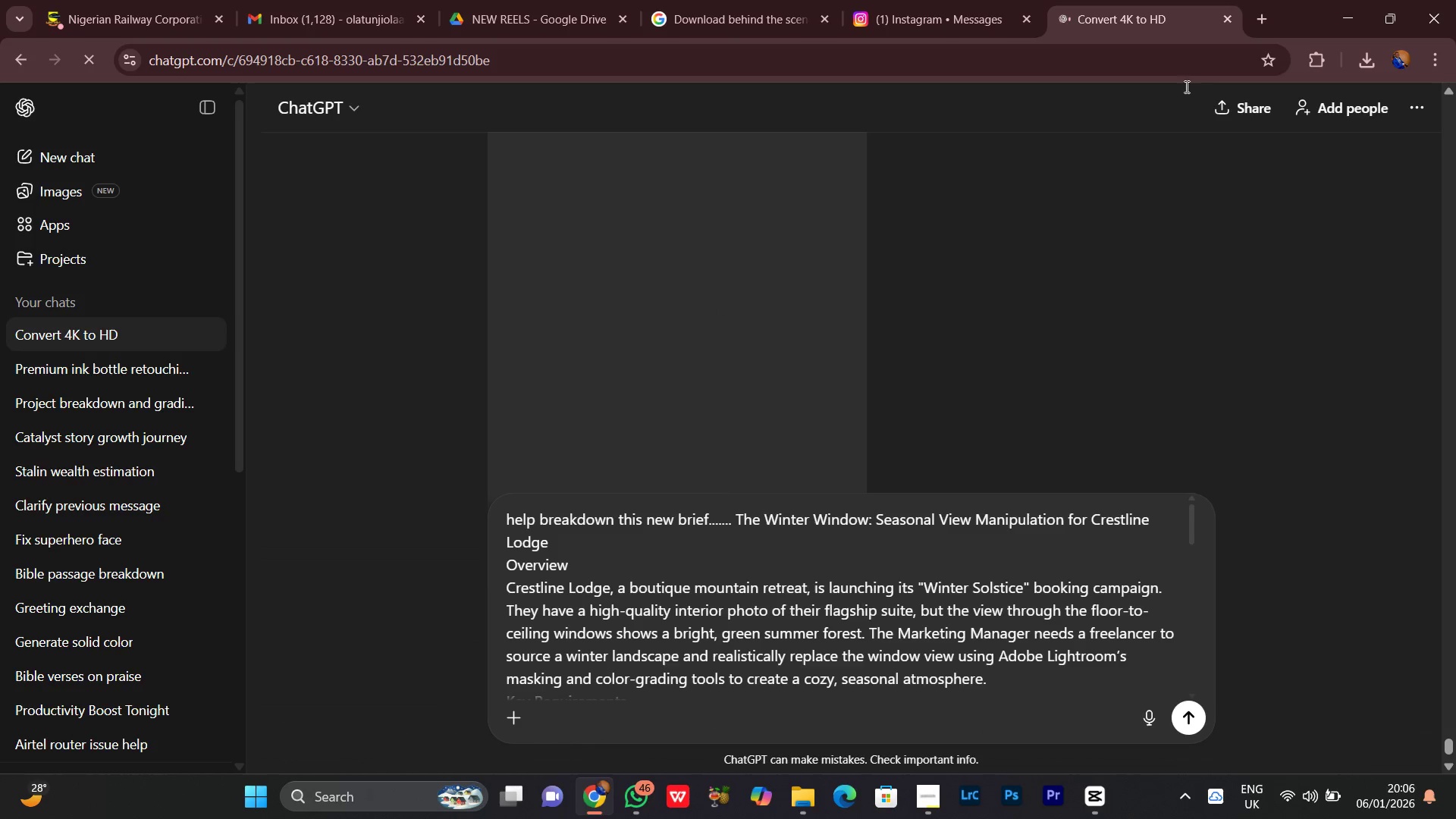 
left_click([1261, 17])
 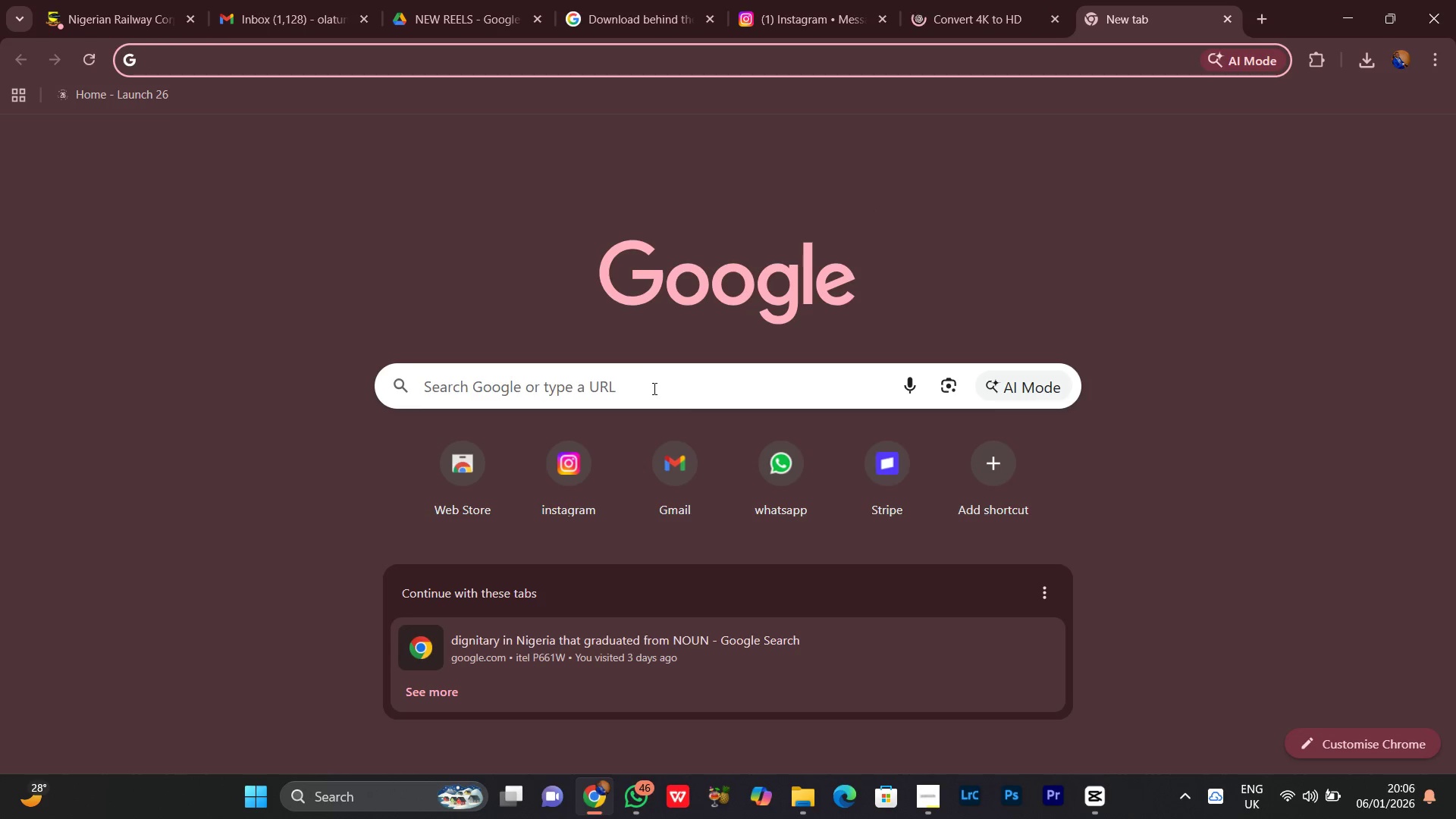 
left_click([622, 384])
 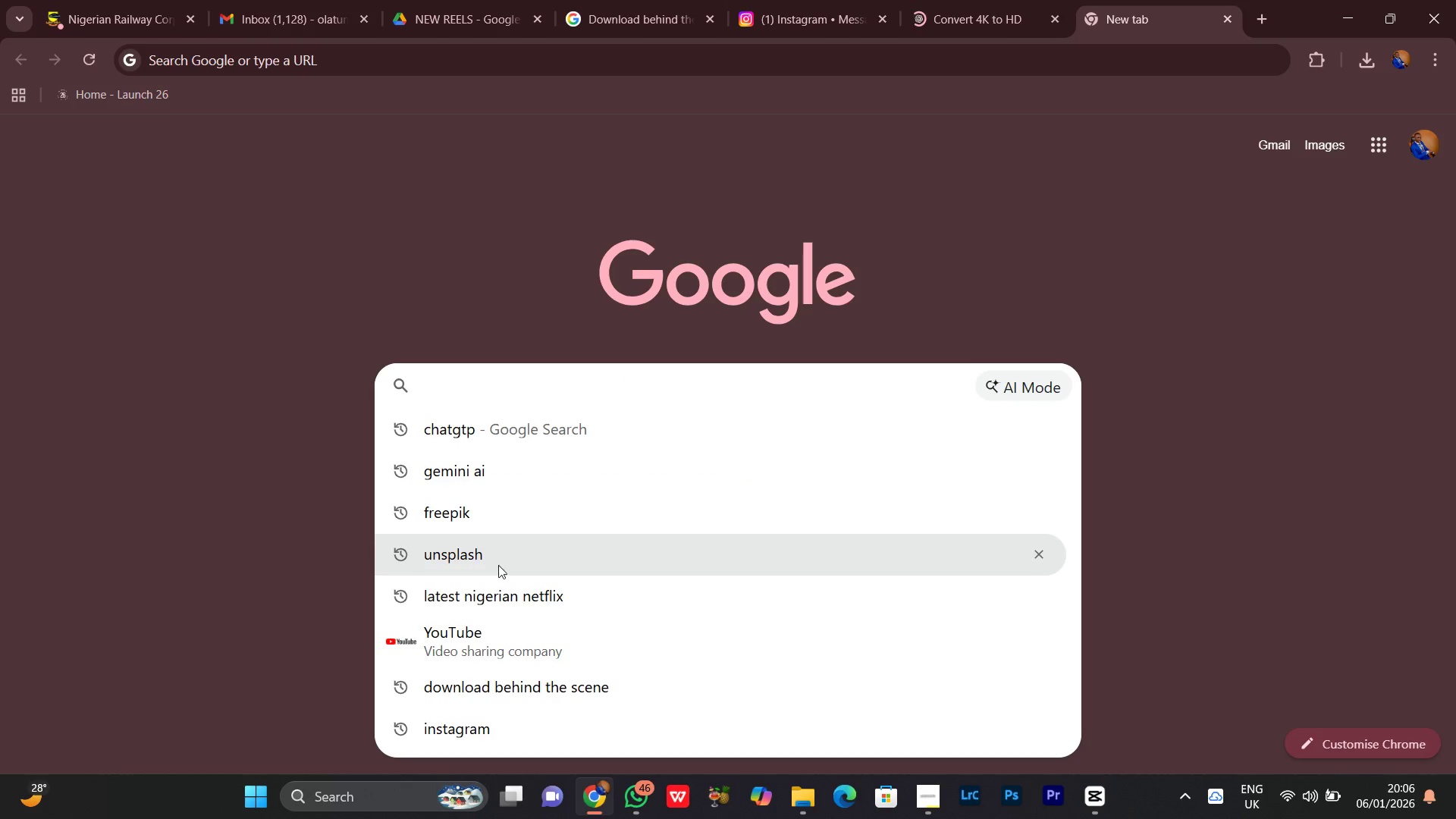 
left_click([462, 551])
 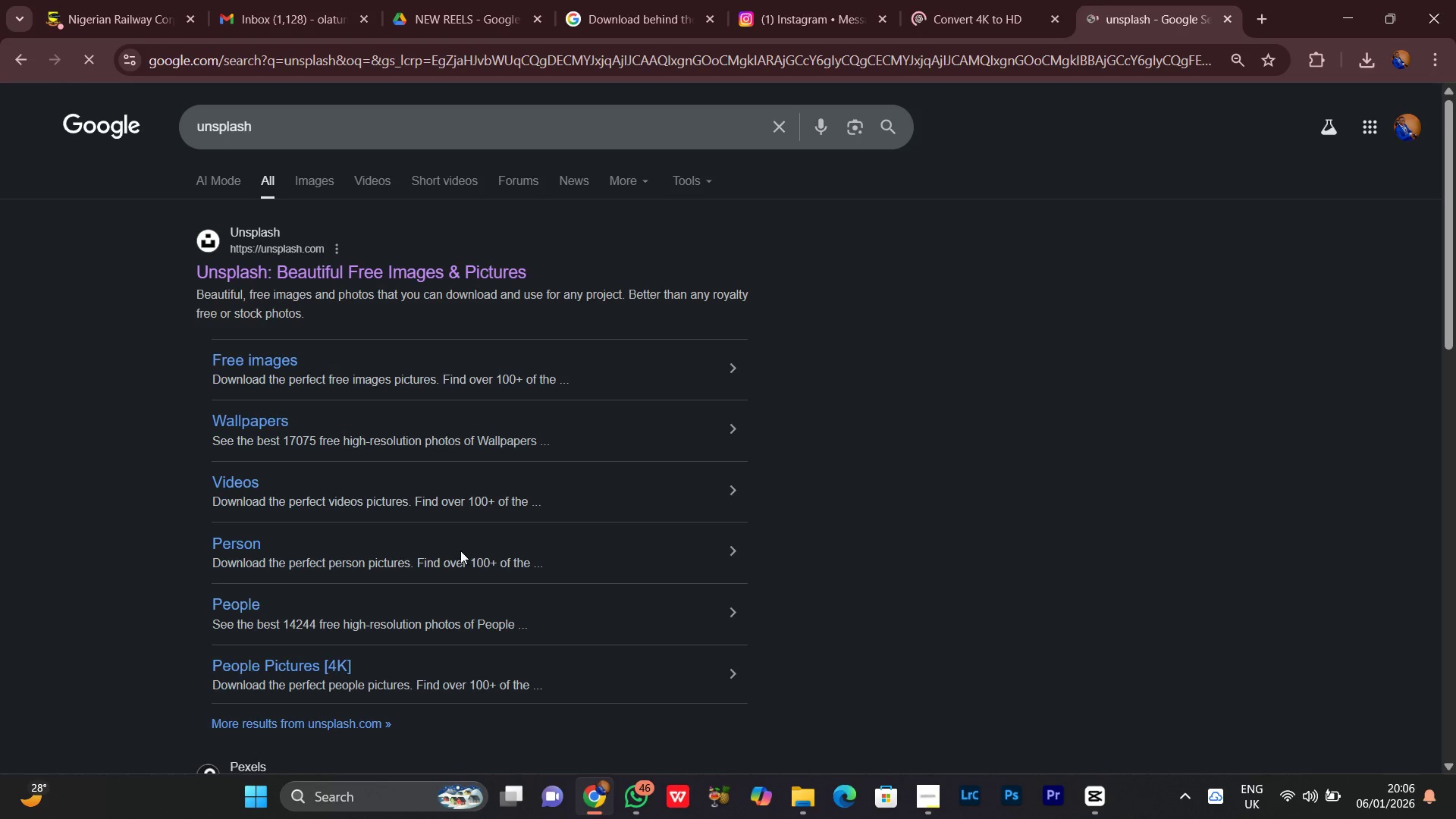 
wait(7.05)
 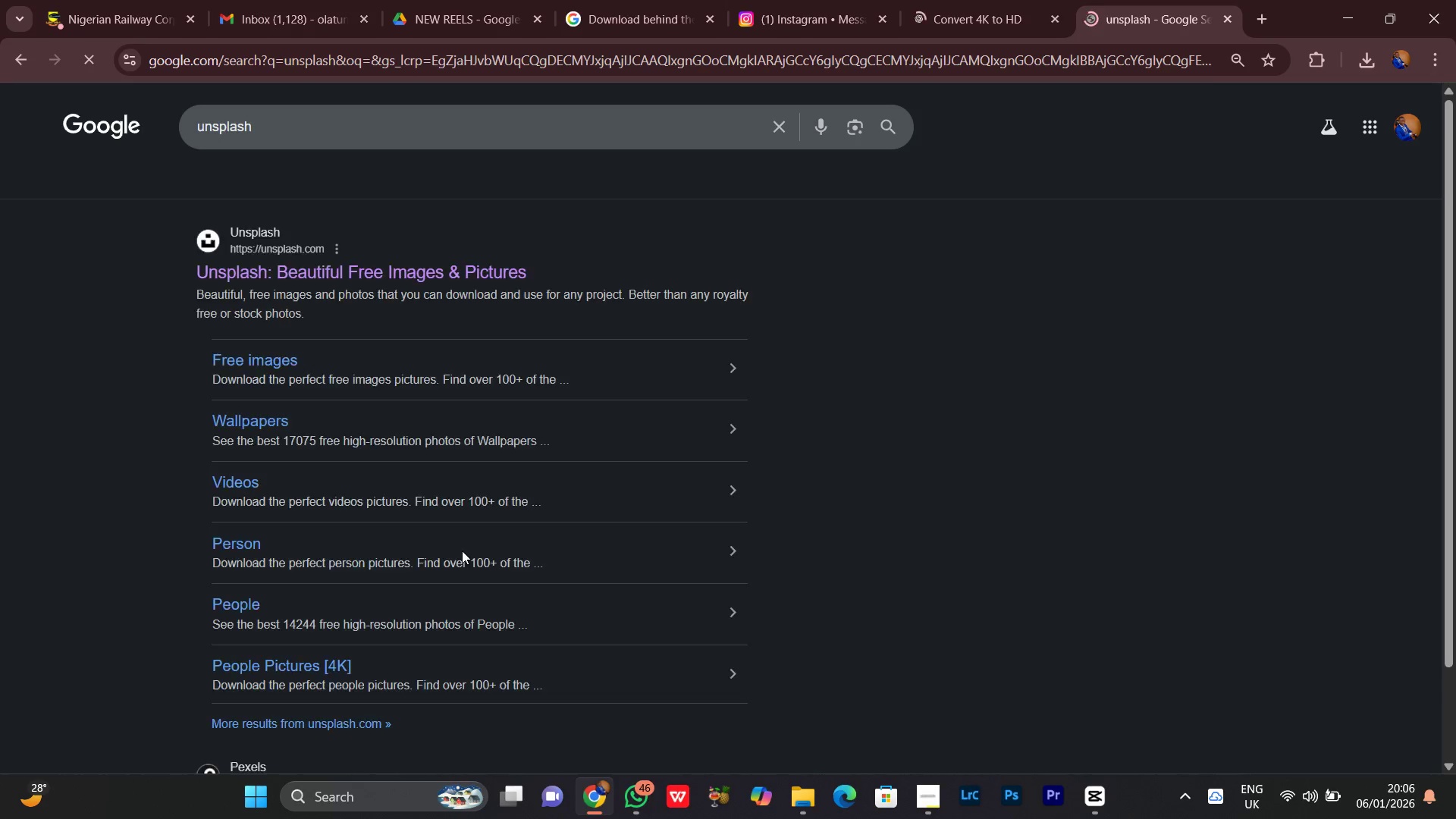 
left_click([366, 275])
 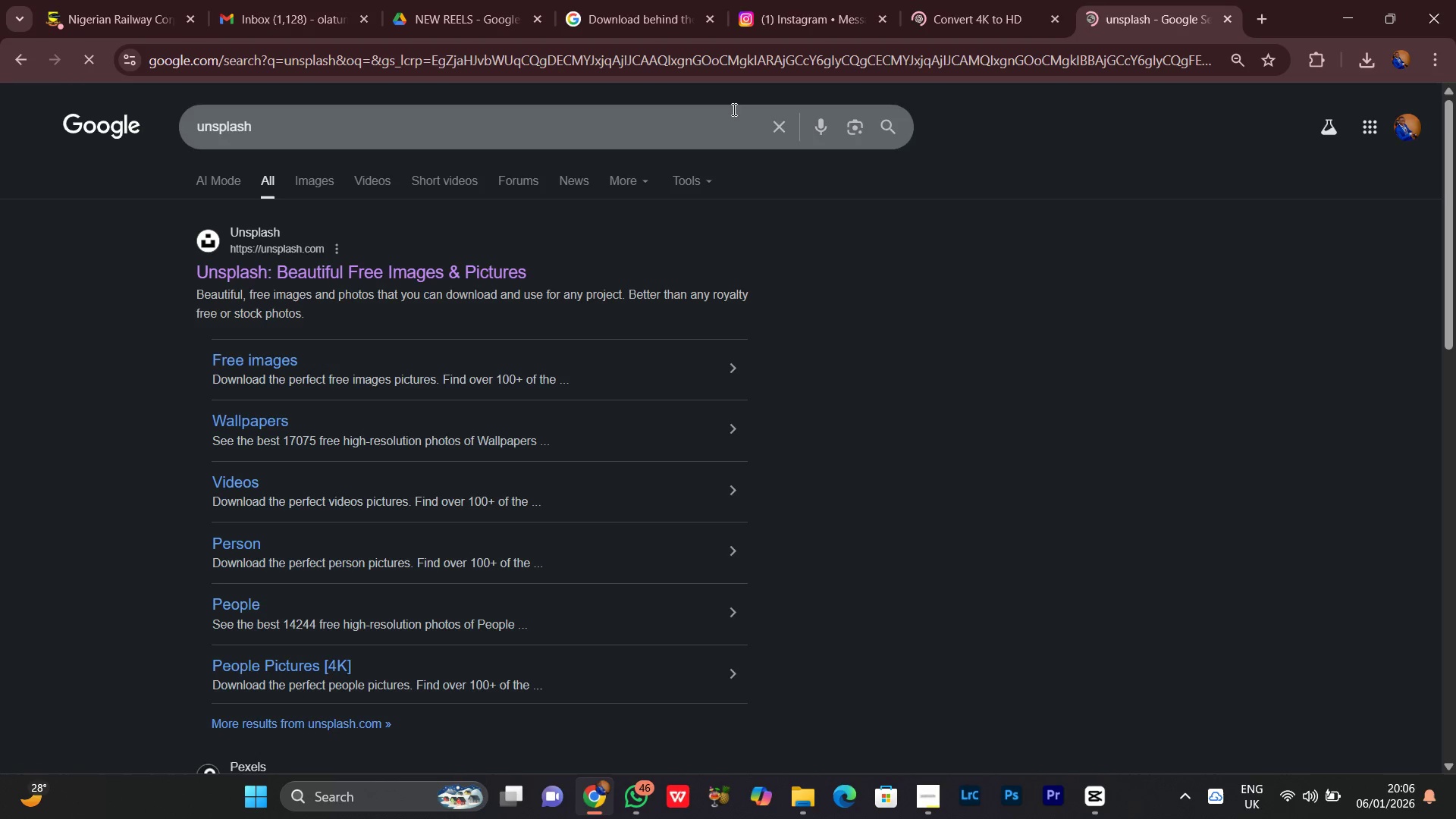 
left_click([958, 10])
 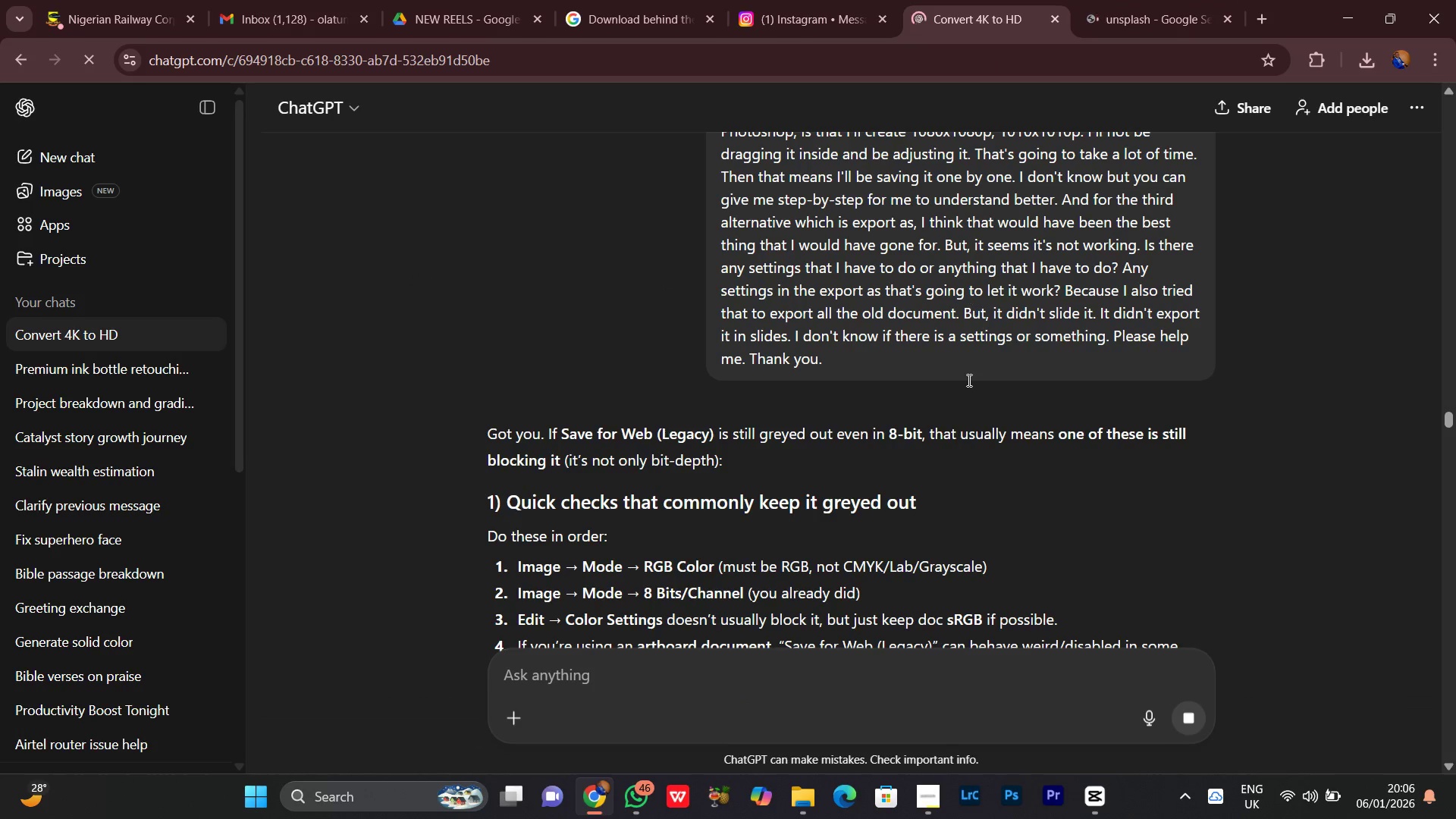 
scroll: coordinate [643, 532], scroll_direction: down, amount: 10.0
 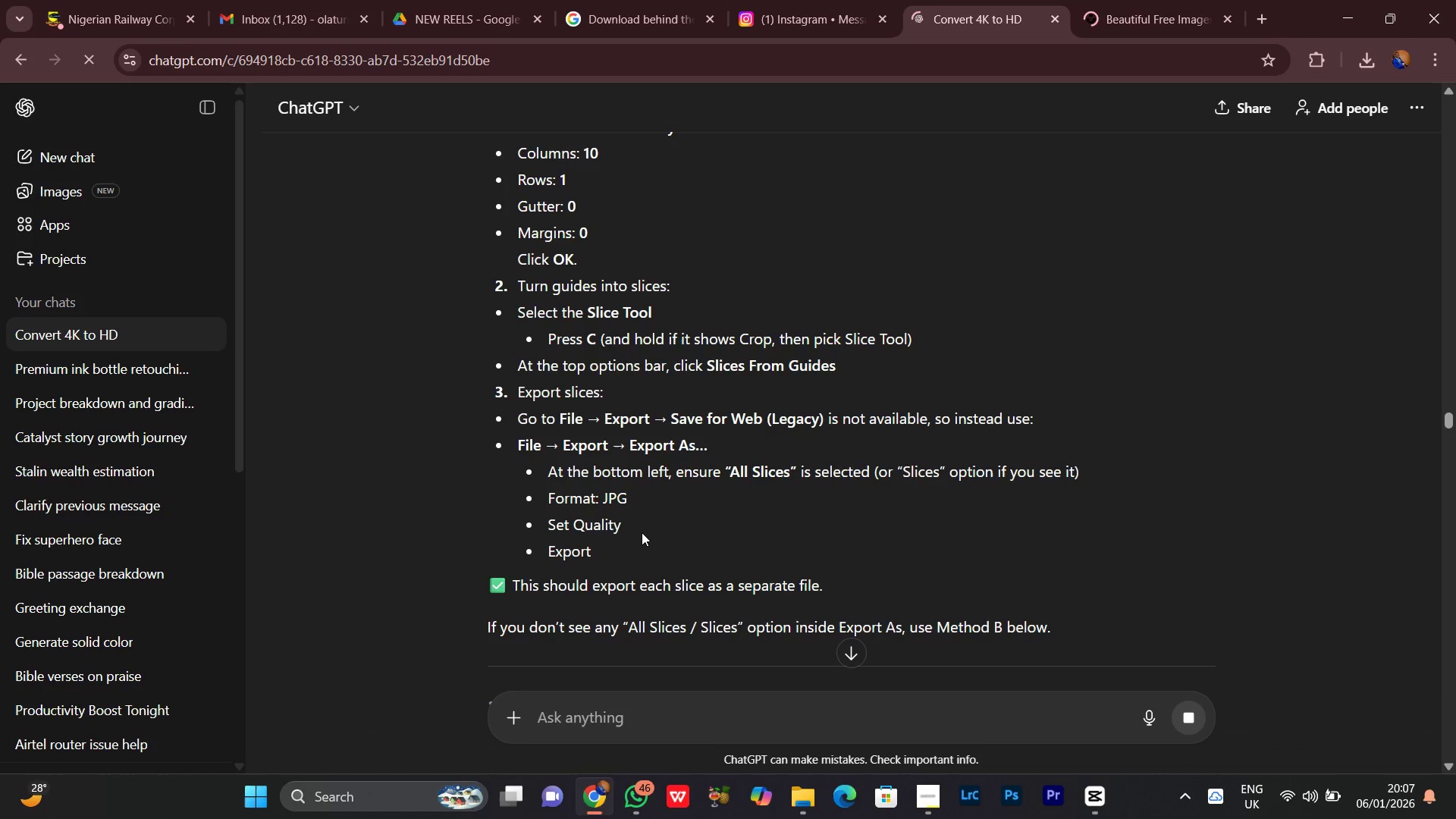 
wait(20.4)
 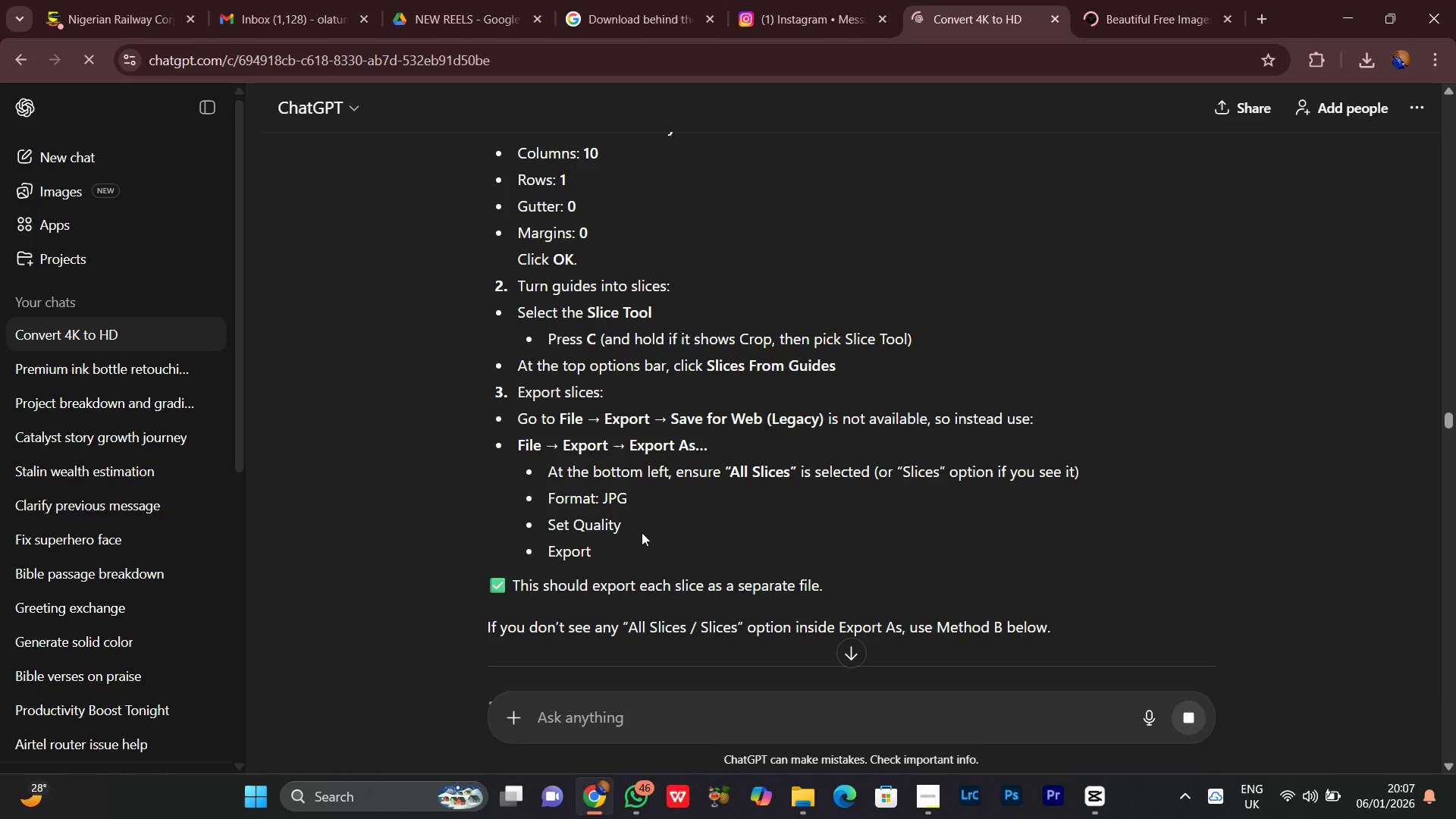 
scroll: coordinate [688, 498], scroll_direction: down, amount: 3.0
 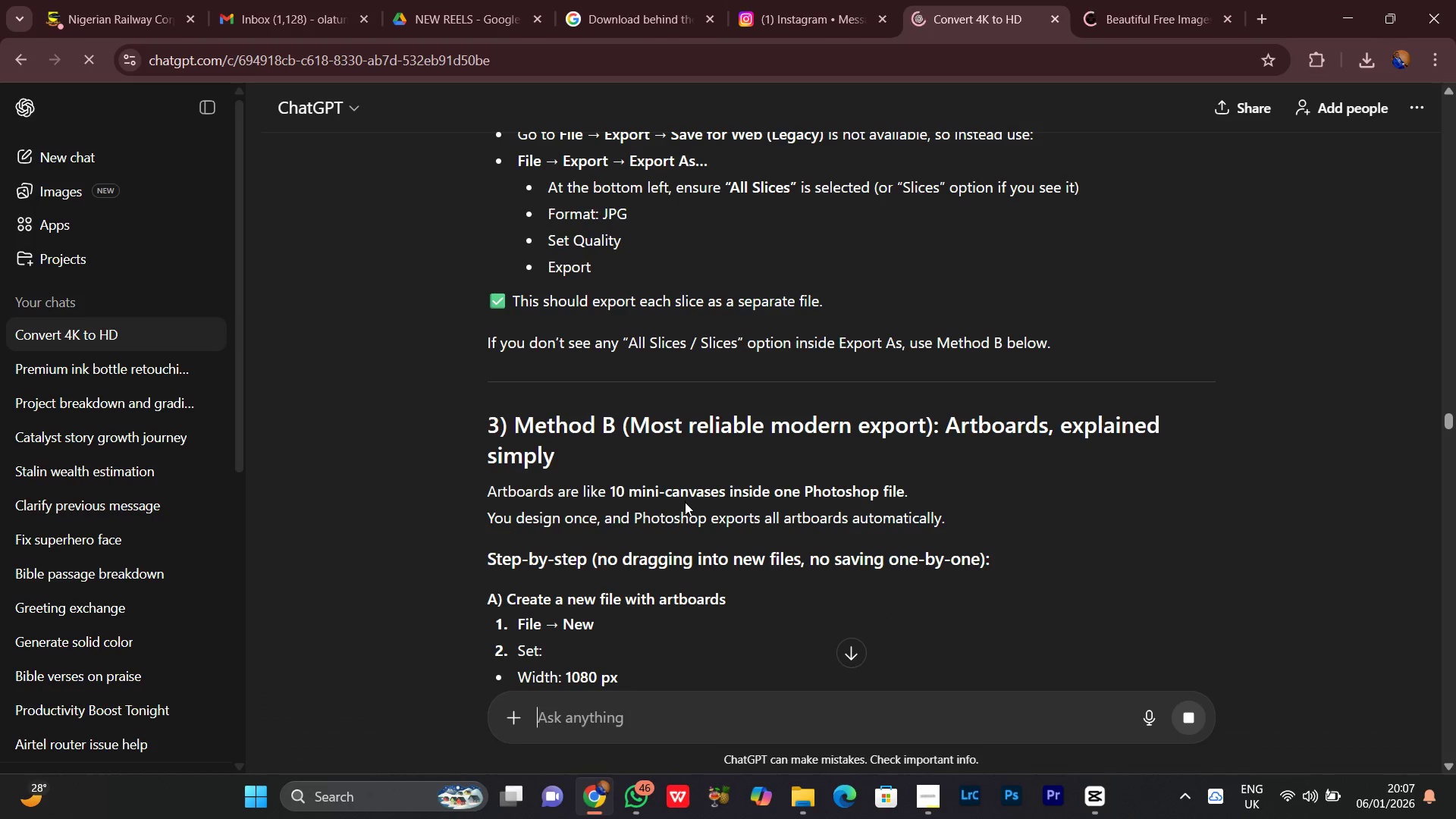 
scroll: coordinate [684, 503], scroll_direction: up, amount: 11.0
 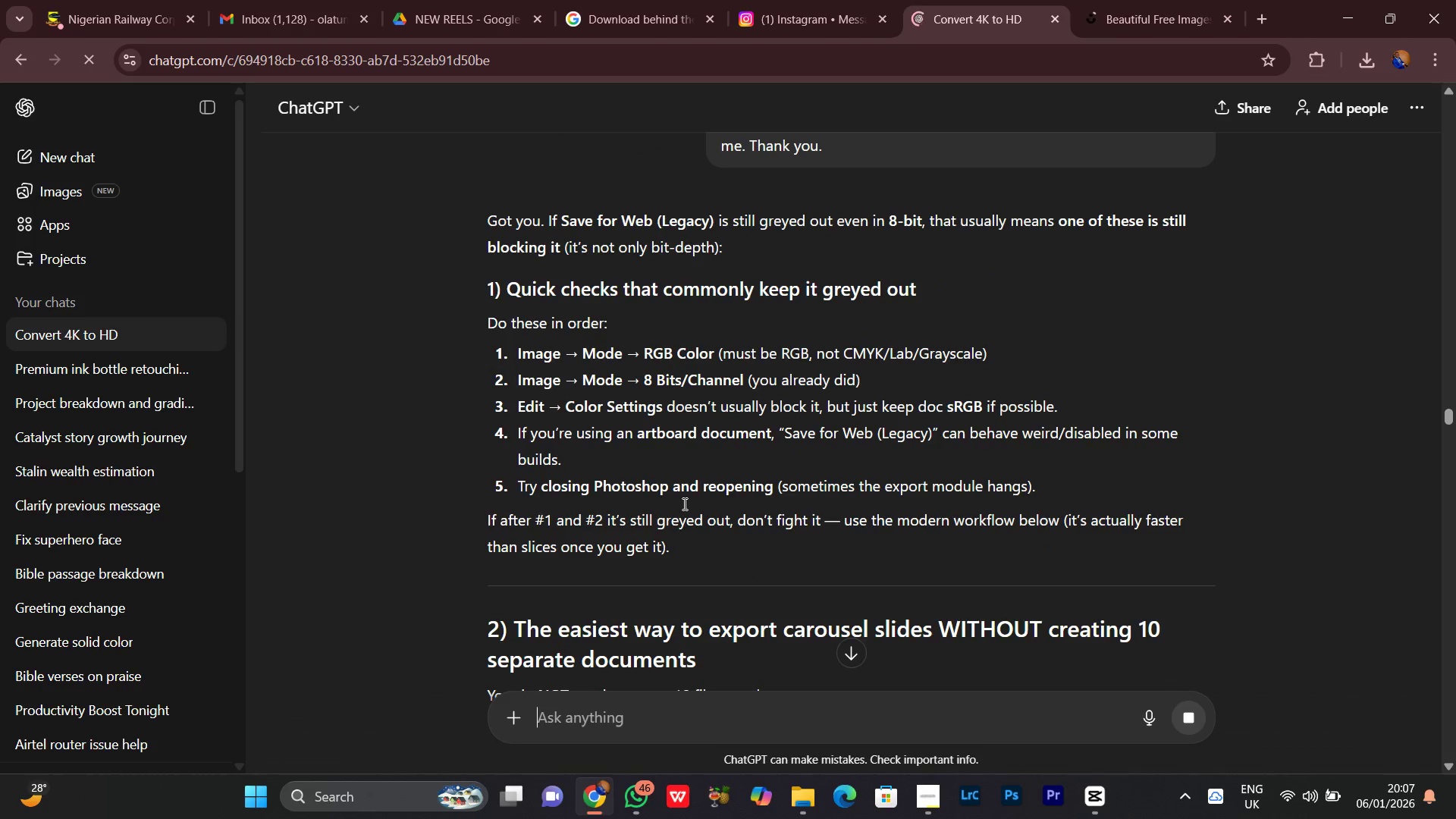 
scroll: coordinate [682, 506], scroll_direction: down, amount: 12.0
 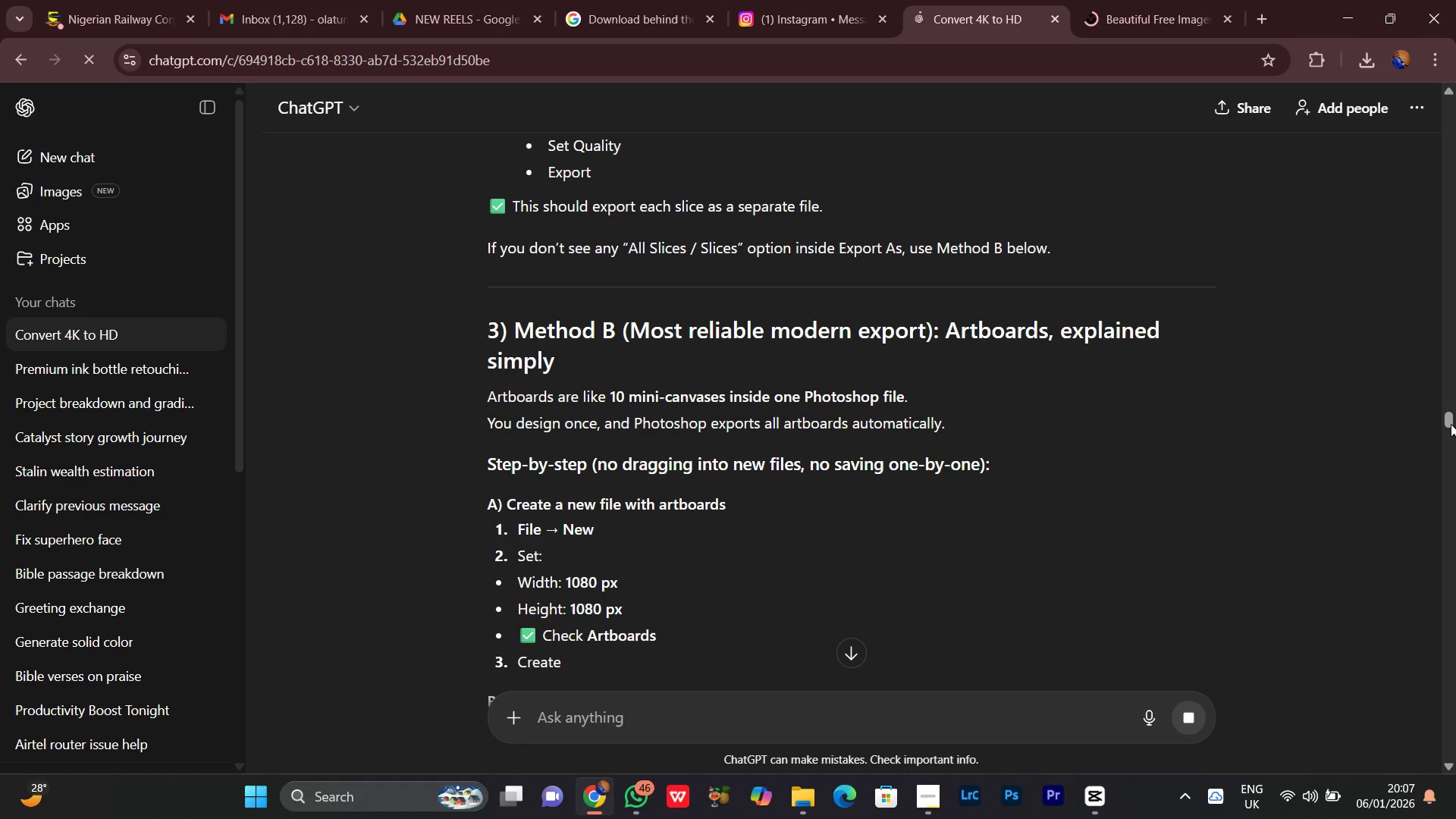 
left_click_drag(start_coordinate=[1450, 423], to_coordinate=[1455, 806])
 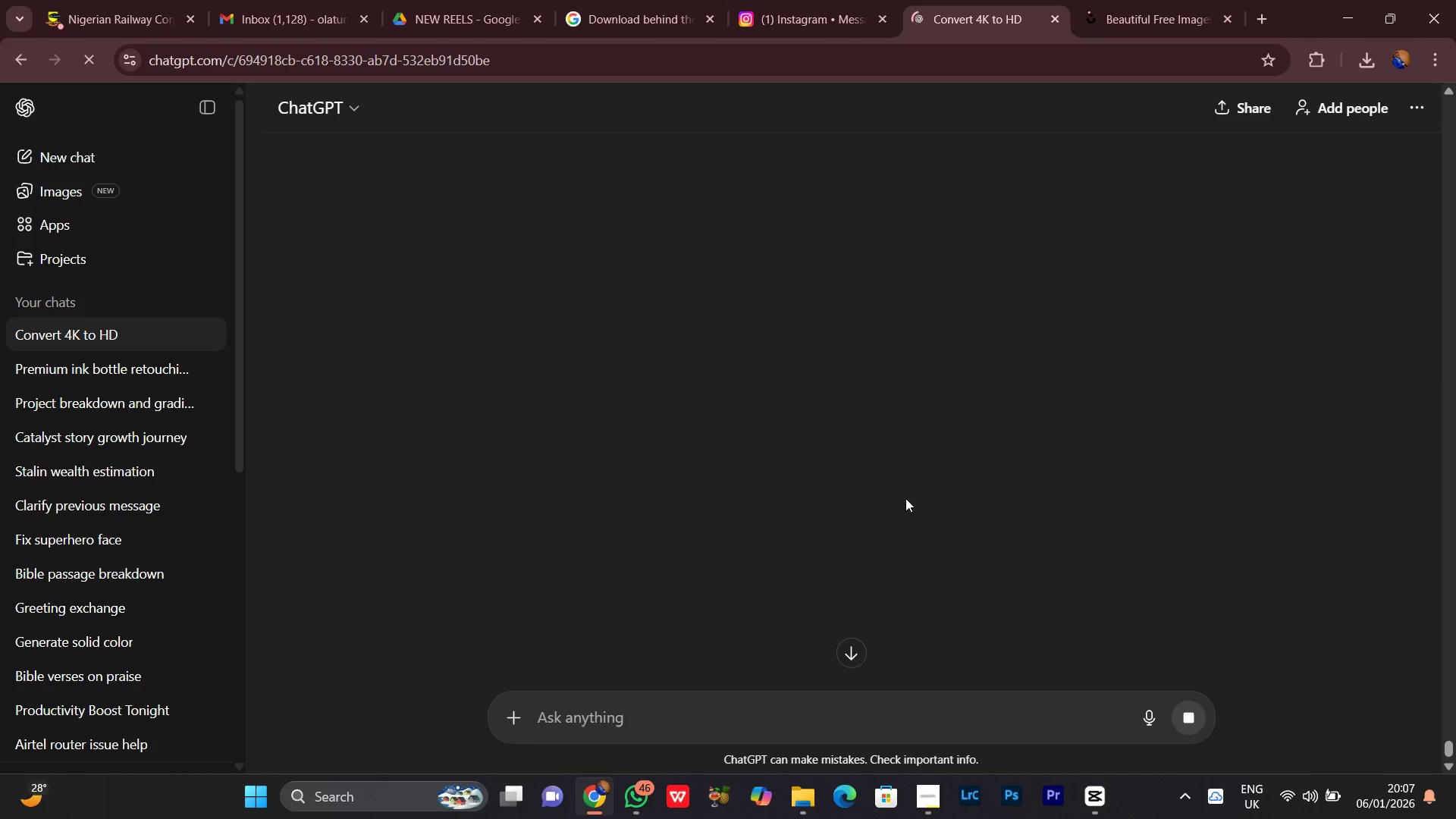 
scroll: coordinate [881, 493], scroll_direction: down, amount: 4.0
 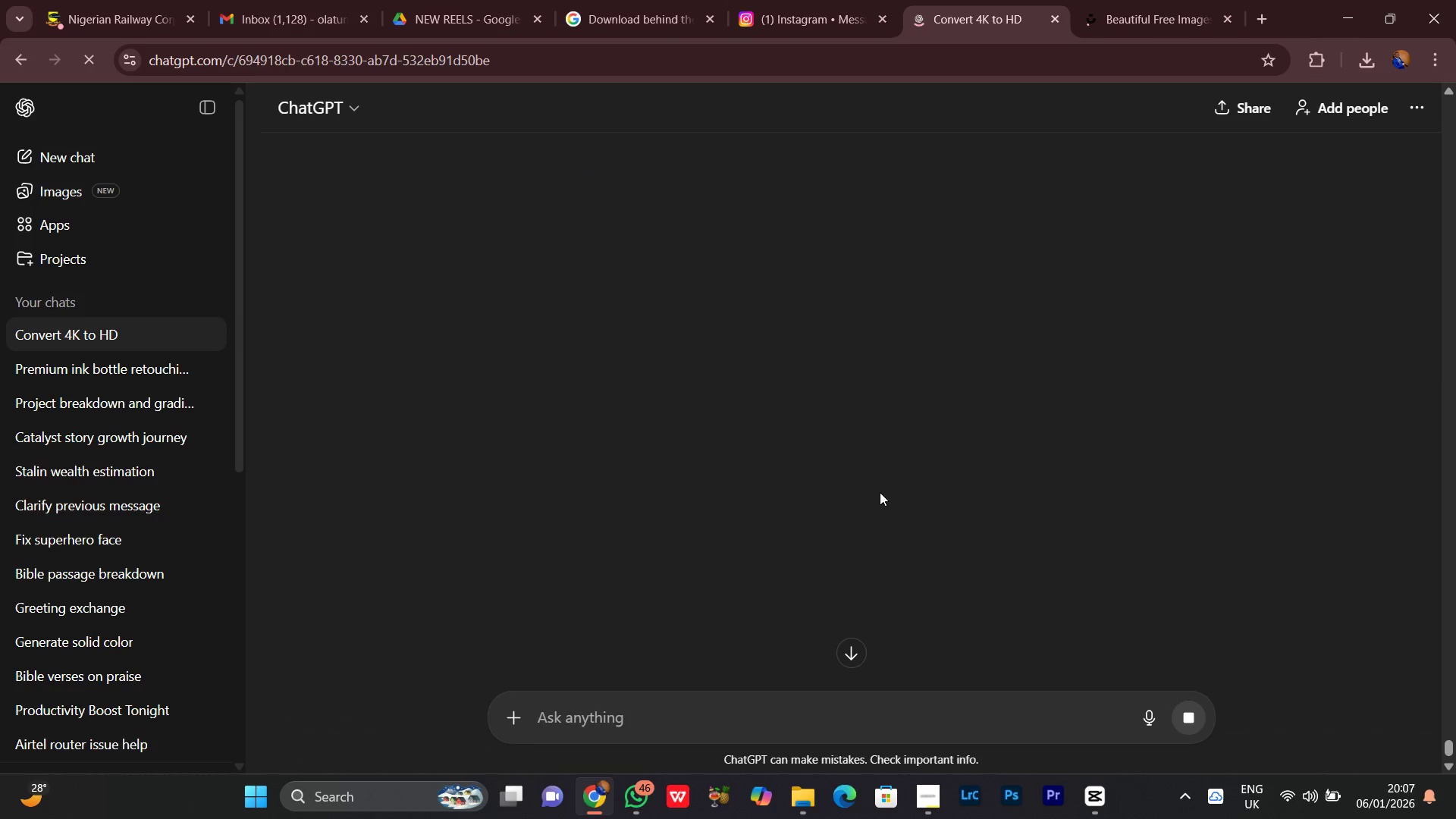 
scroll: coordinate [748, 370], scroll_direction: up, amount: 15.0
 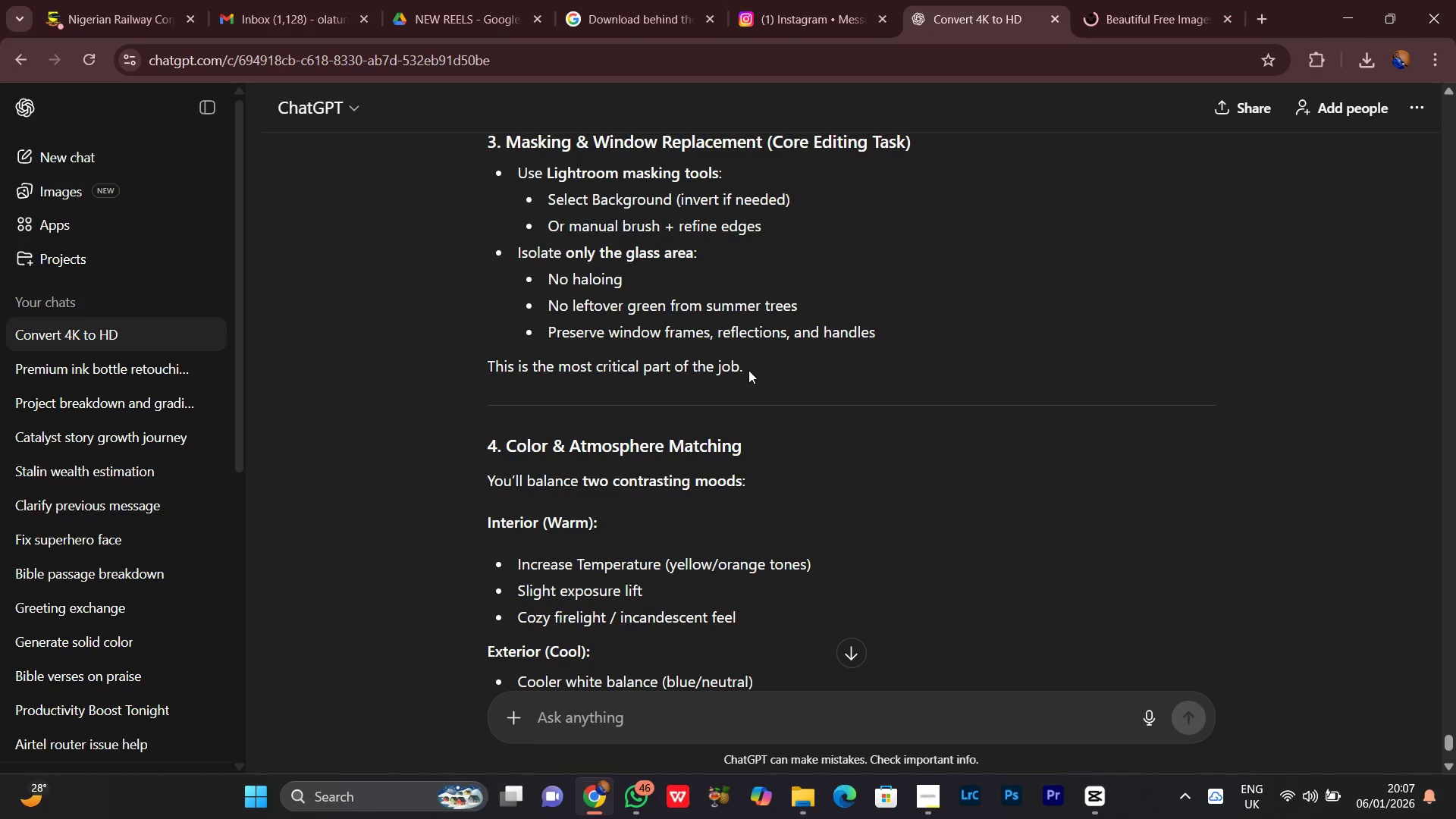 
scroll: coordinate [748, 370], scroll_direction: down, amount: 5.0
 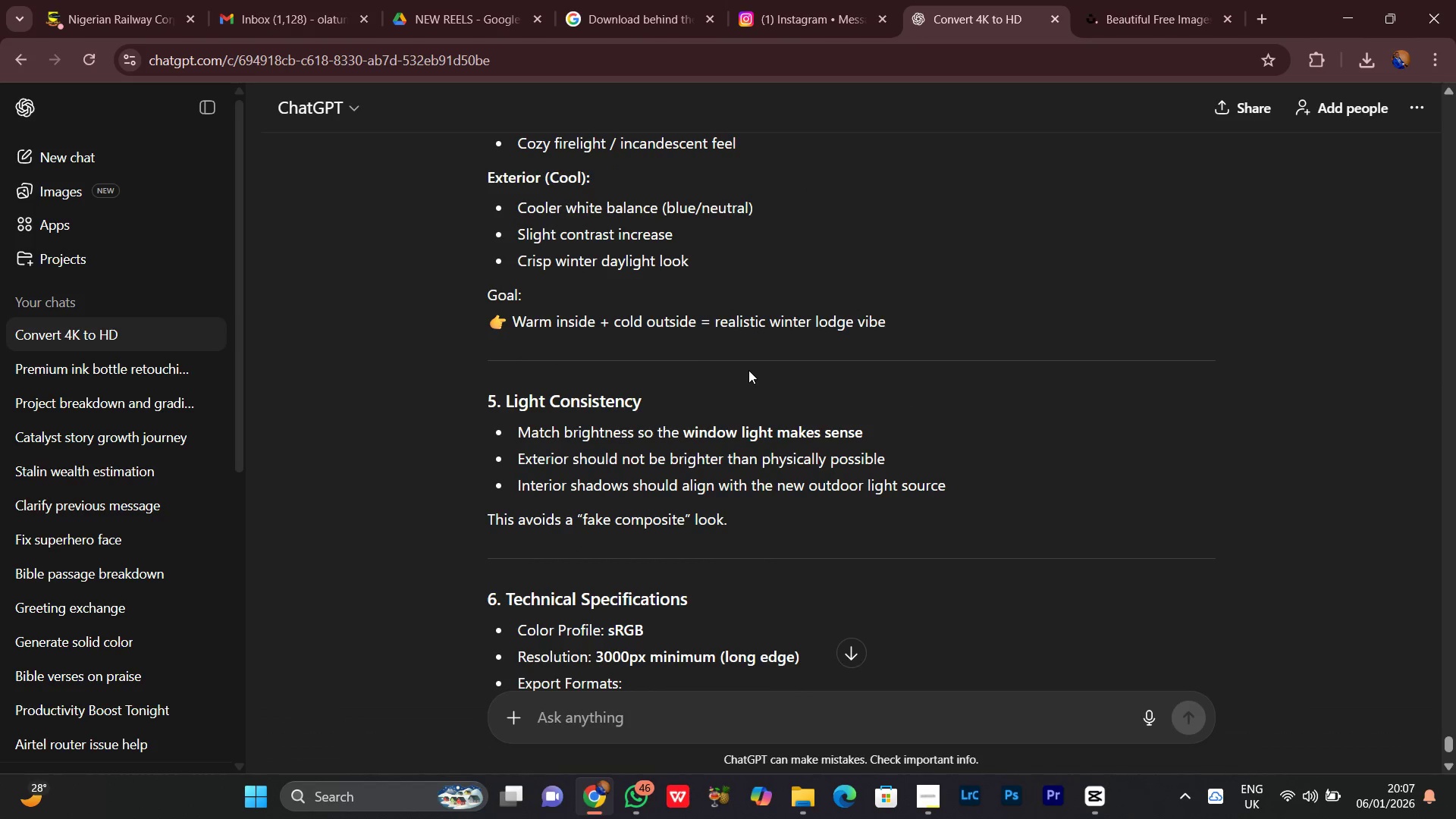 
scroll: coordinate [728, 387], scroll_direction: up, amount: 5.0
 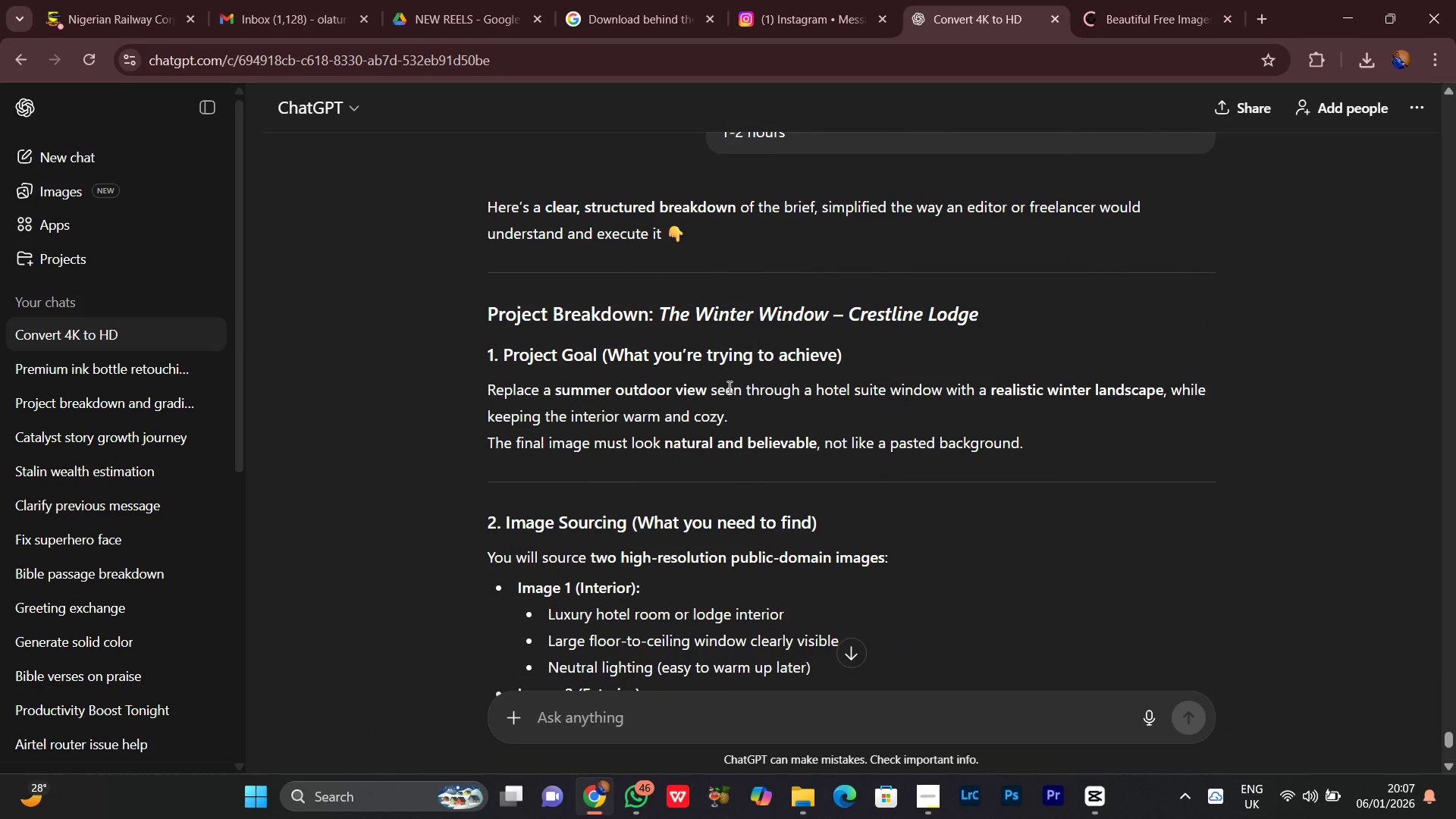 
scroll: coordinate [728, 387], scroll_direction: down, amount: 1.0